 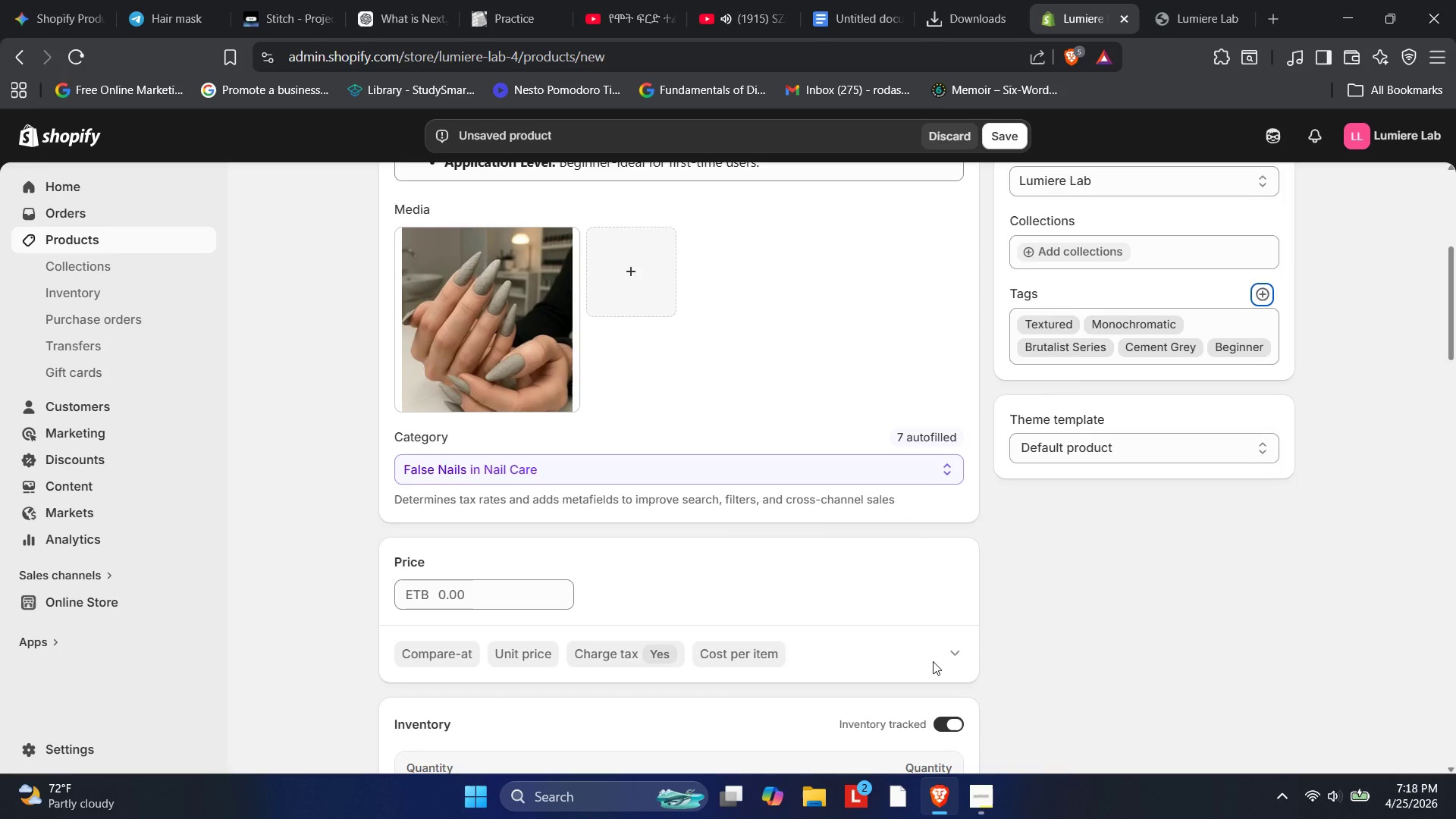 
scroll: coordinate [882, 650], scroll_direction: down, amount: 7.0
 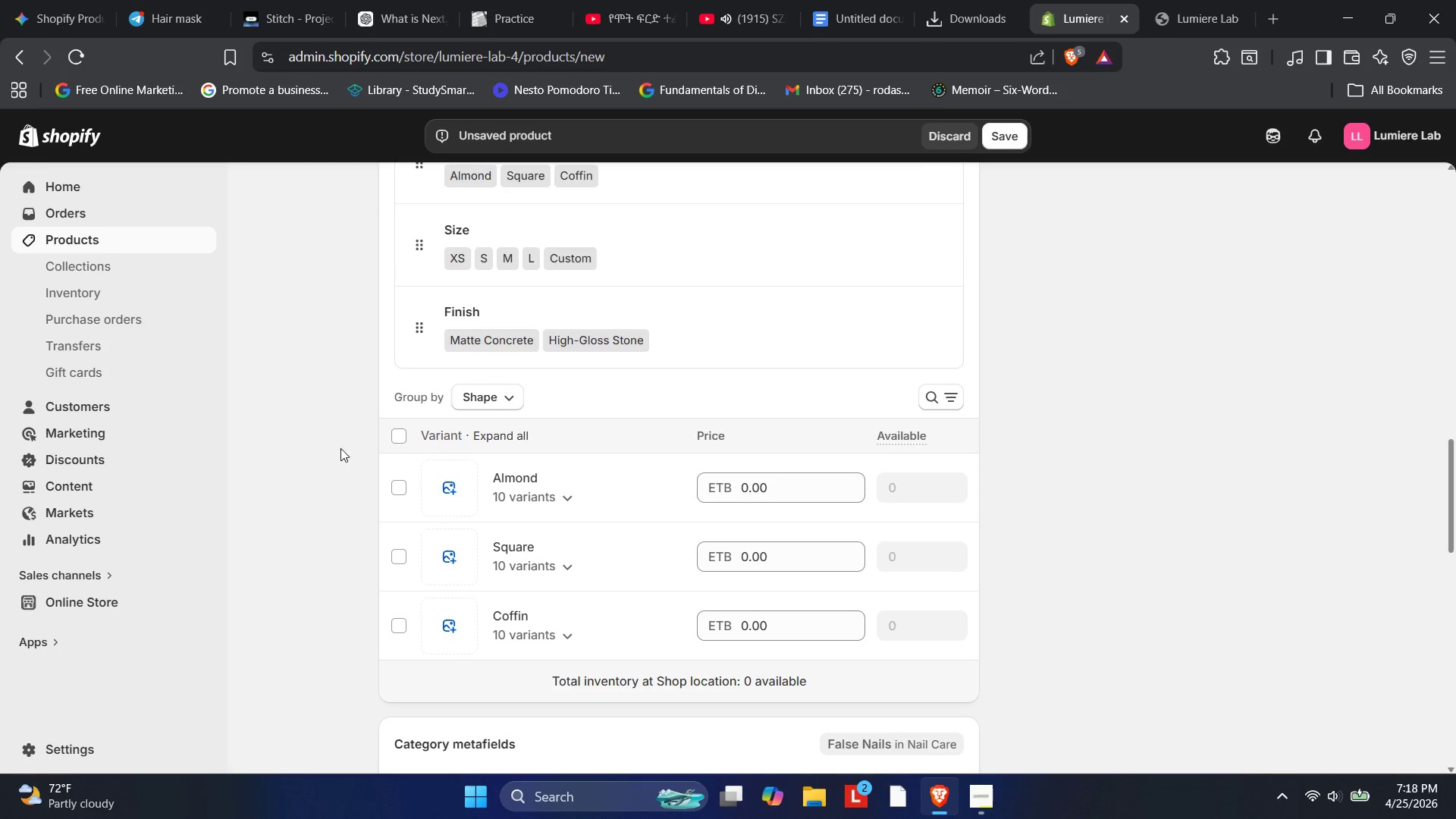 
left_click([394, 428])
 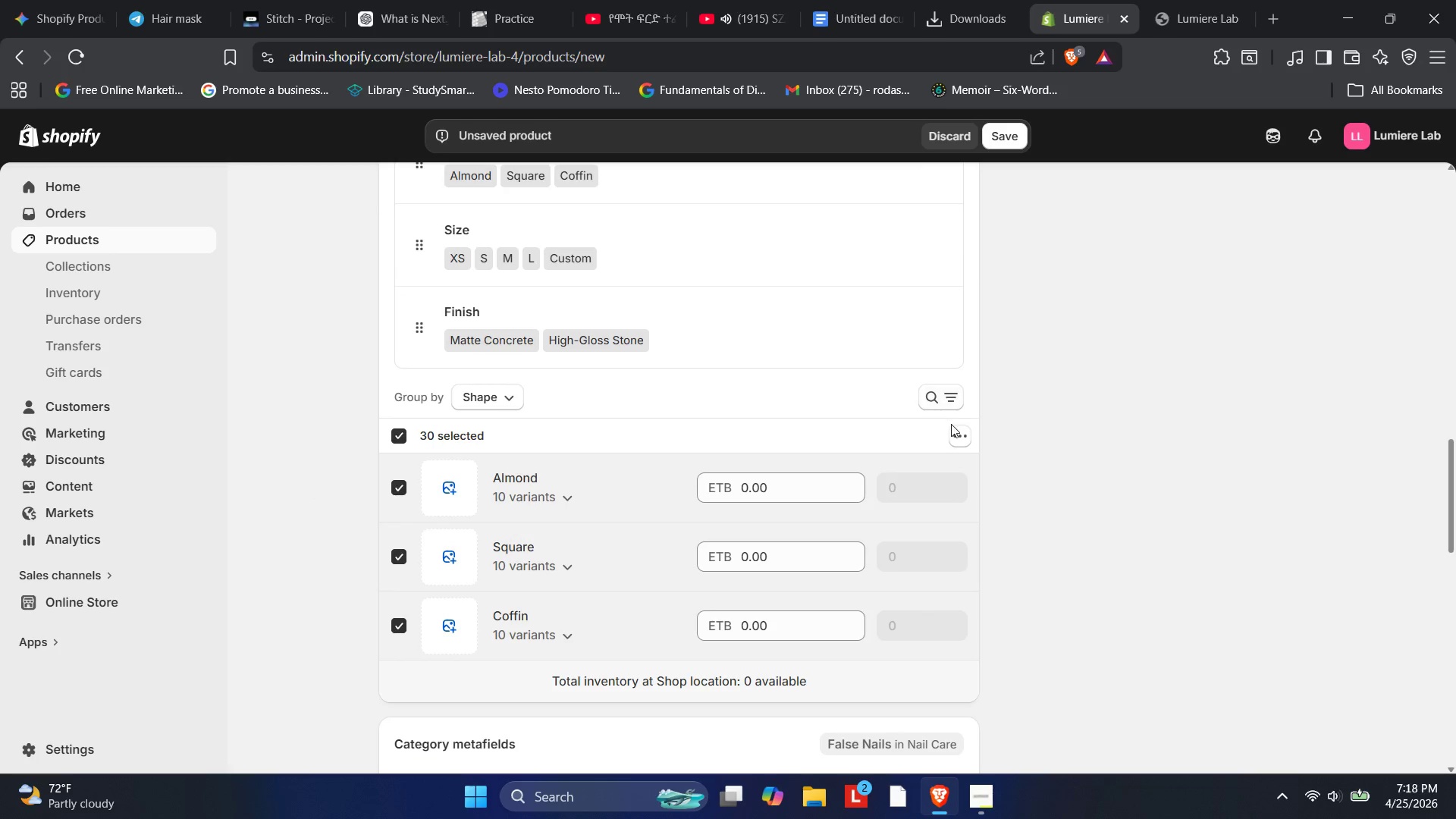 
left_click([964, 431])
 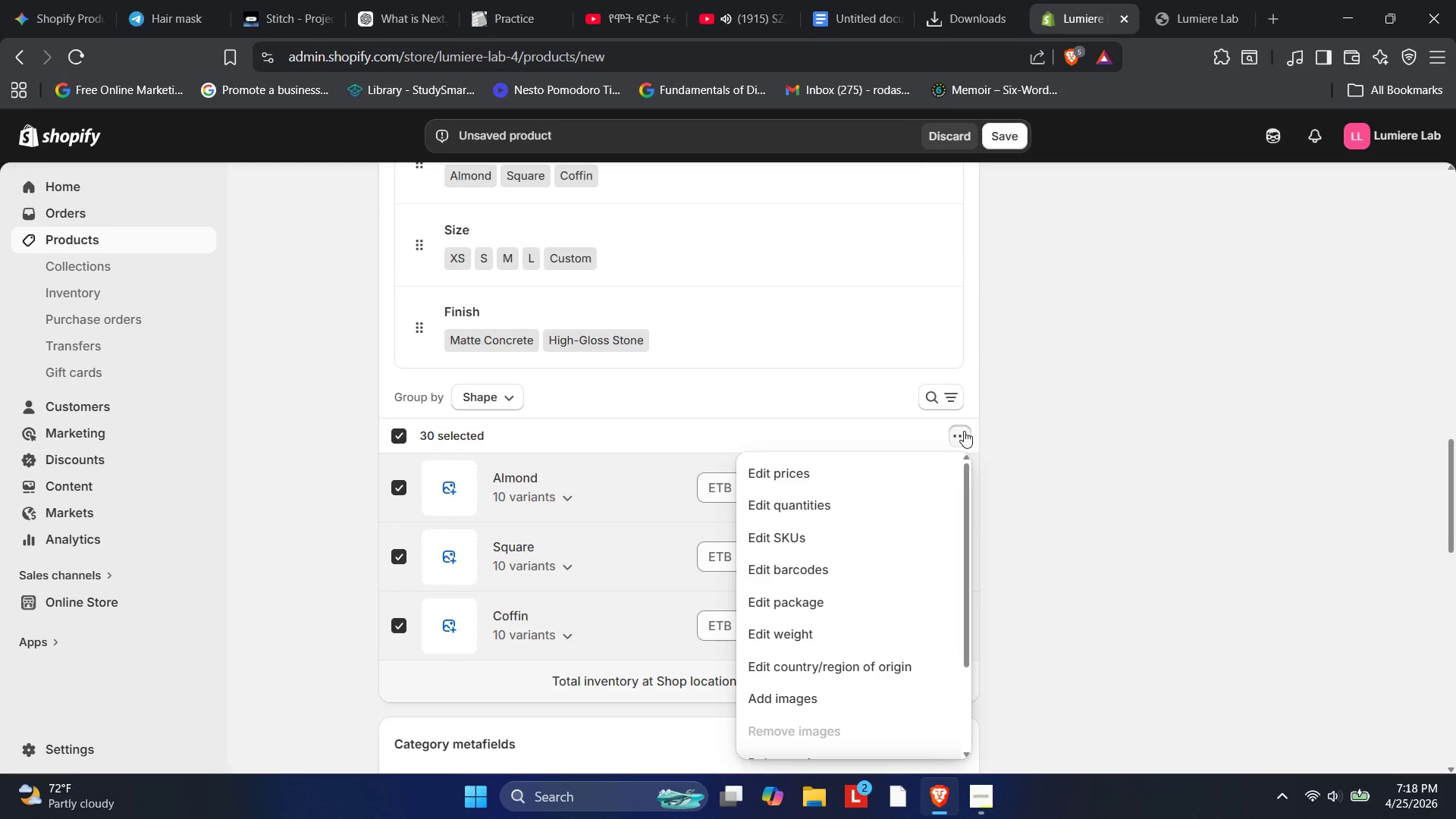 
key(Numpad4)
 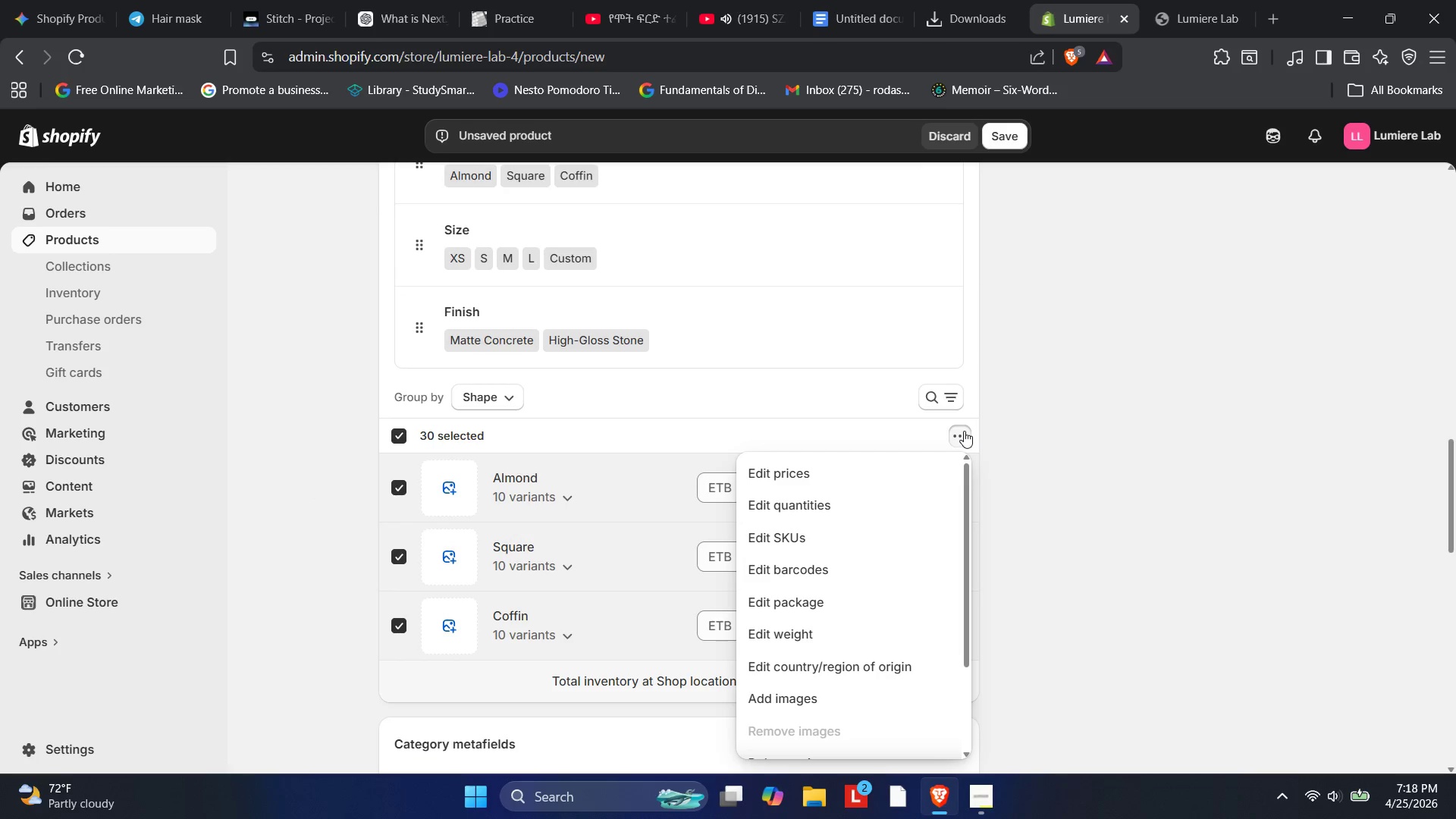 
key(Numpad0)
 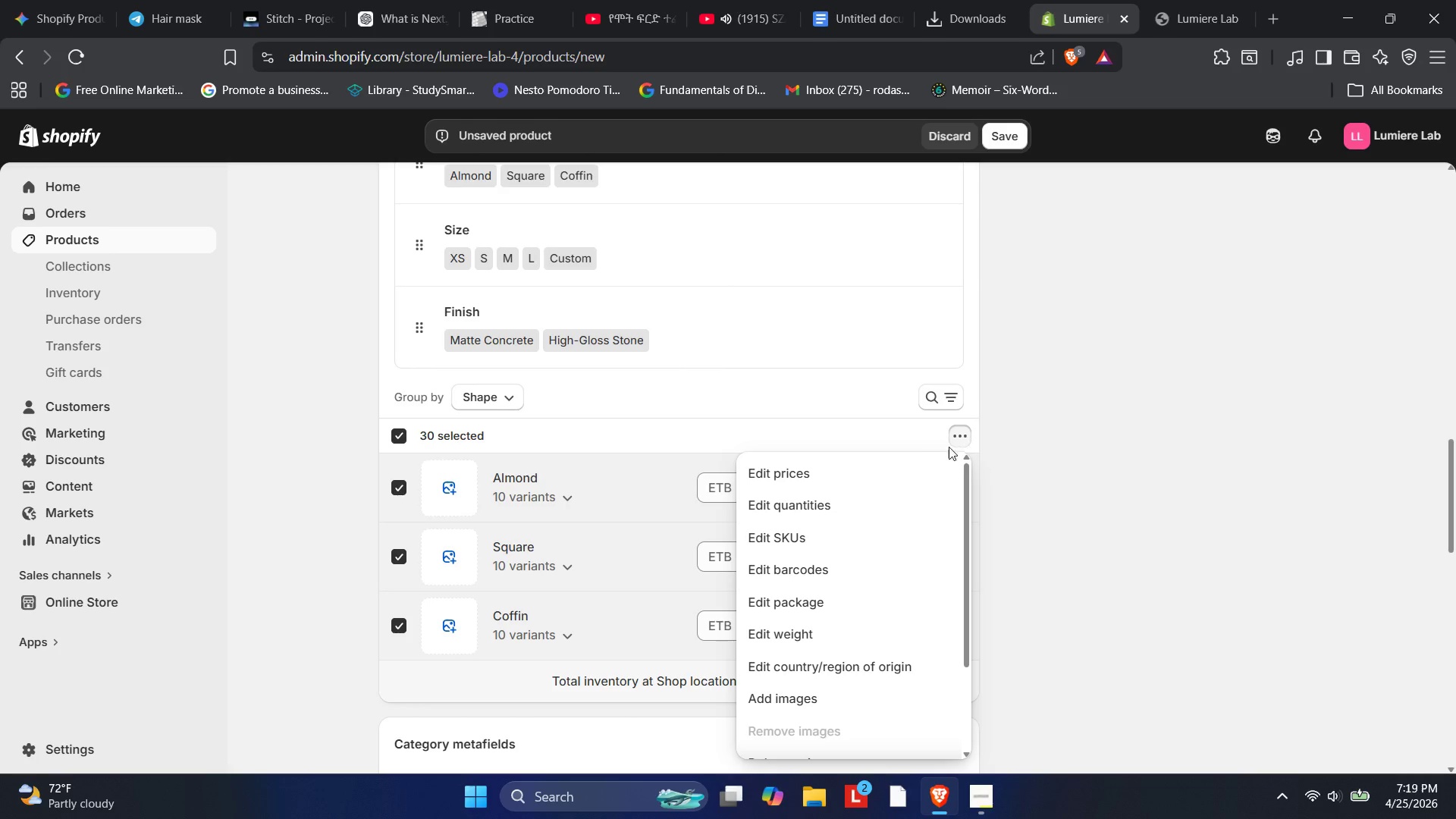 
left_click([918, 461])
 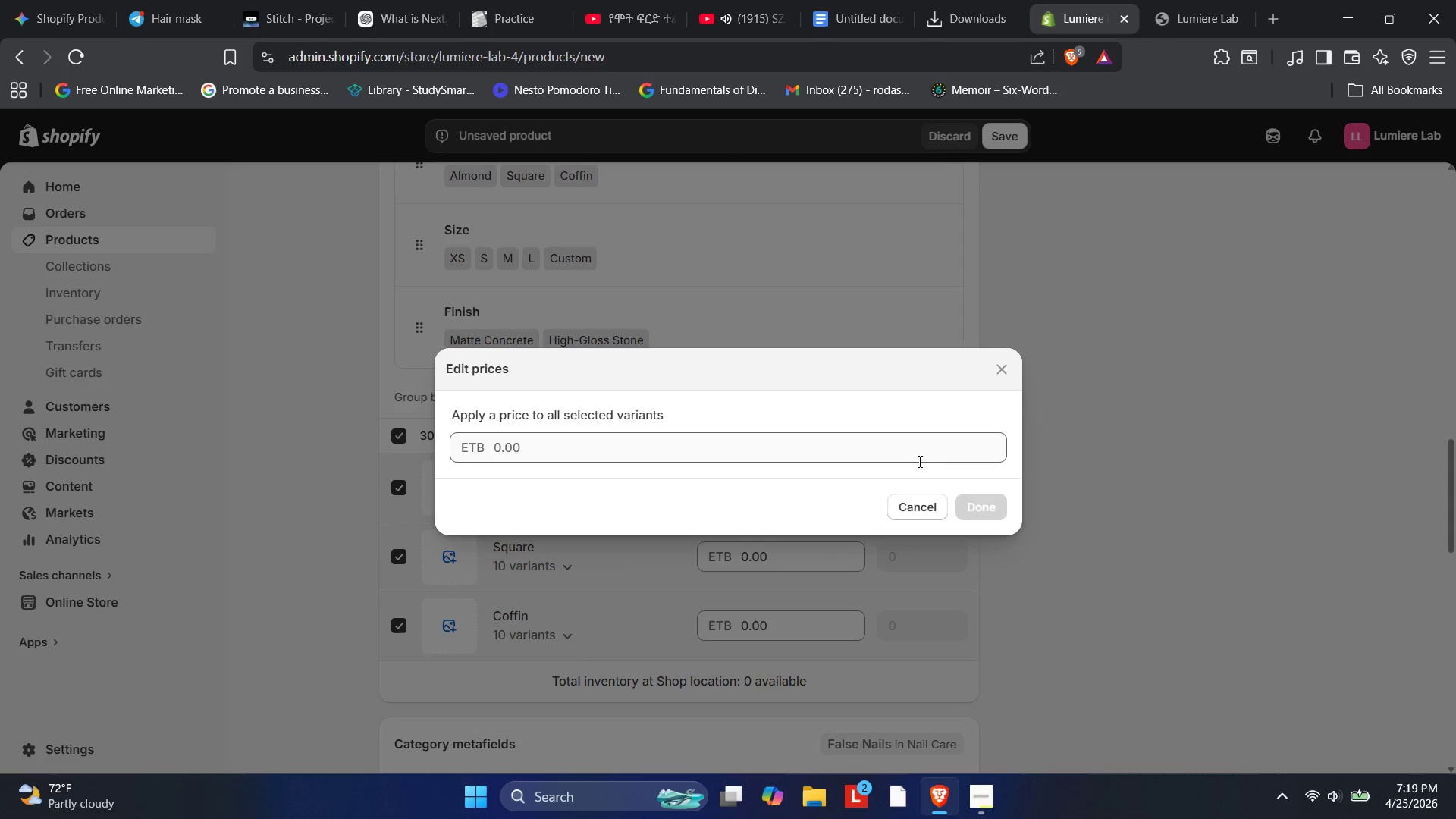 
left_click([769, 444])
 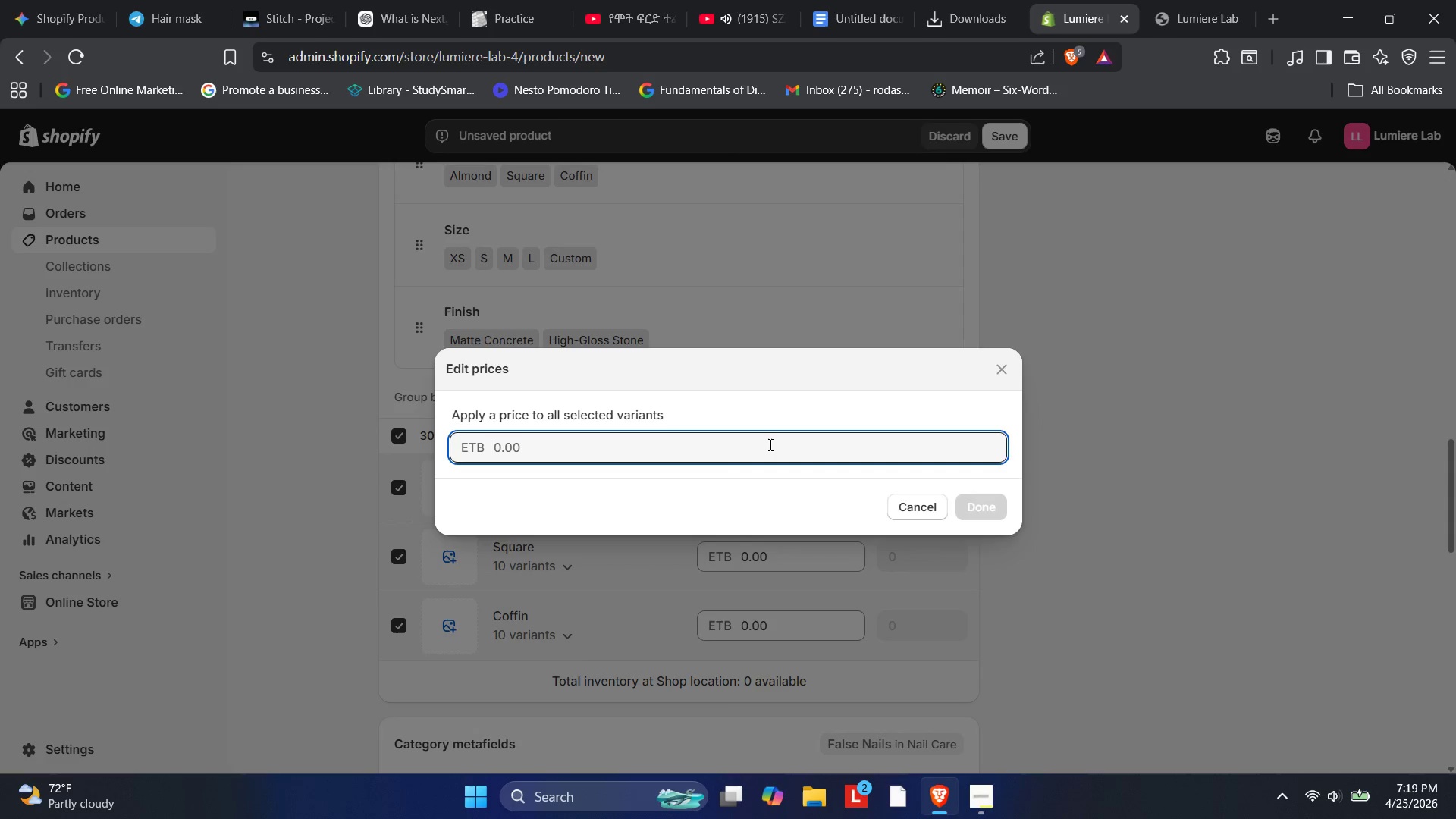 
key(Numpad4)
 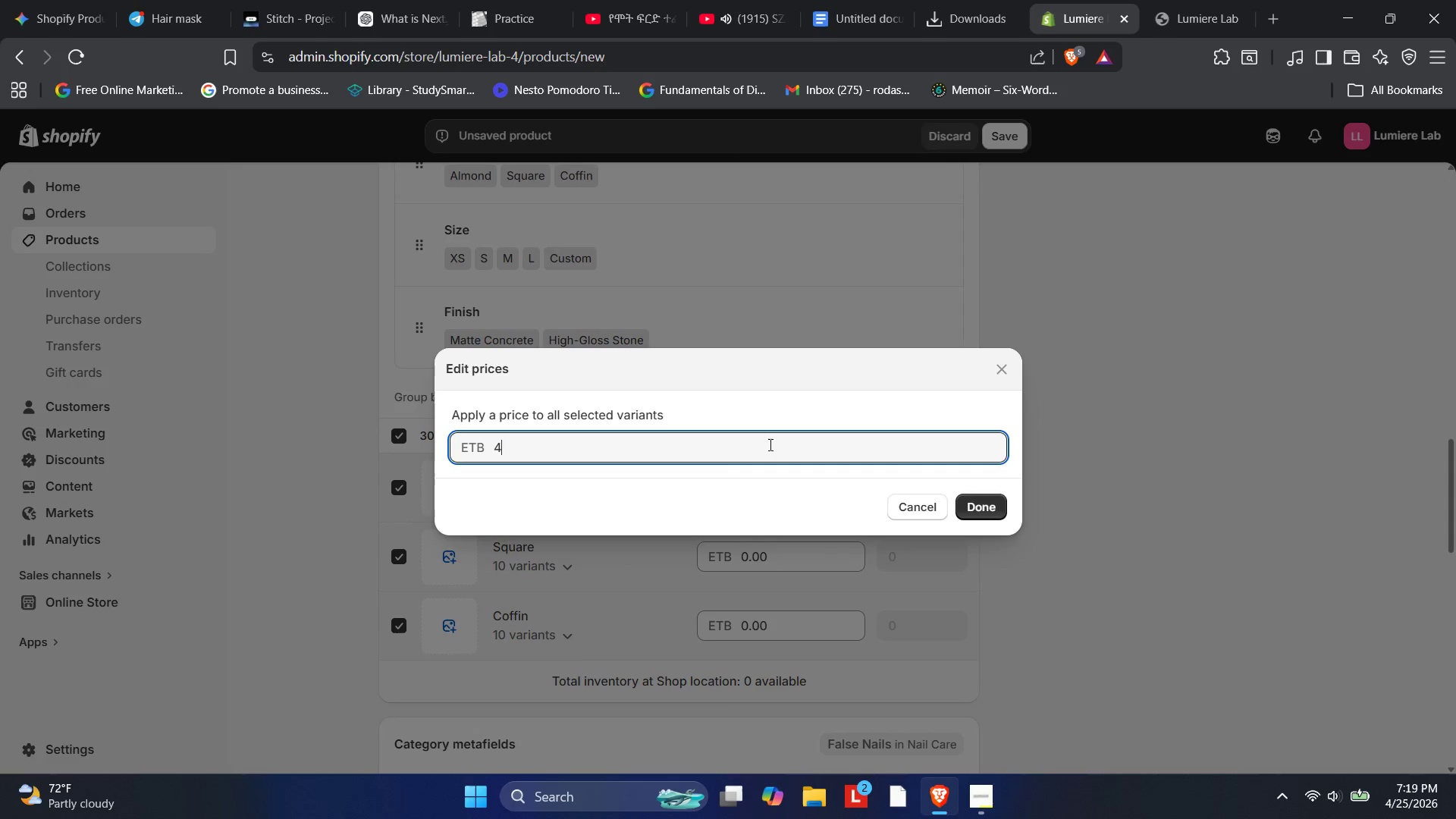 
key(Numpad0)
 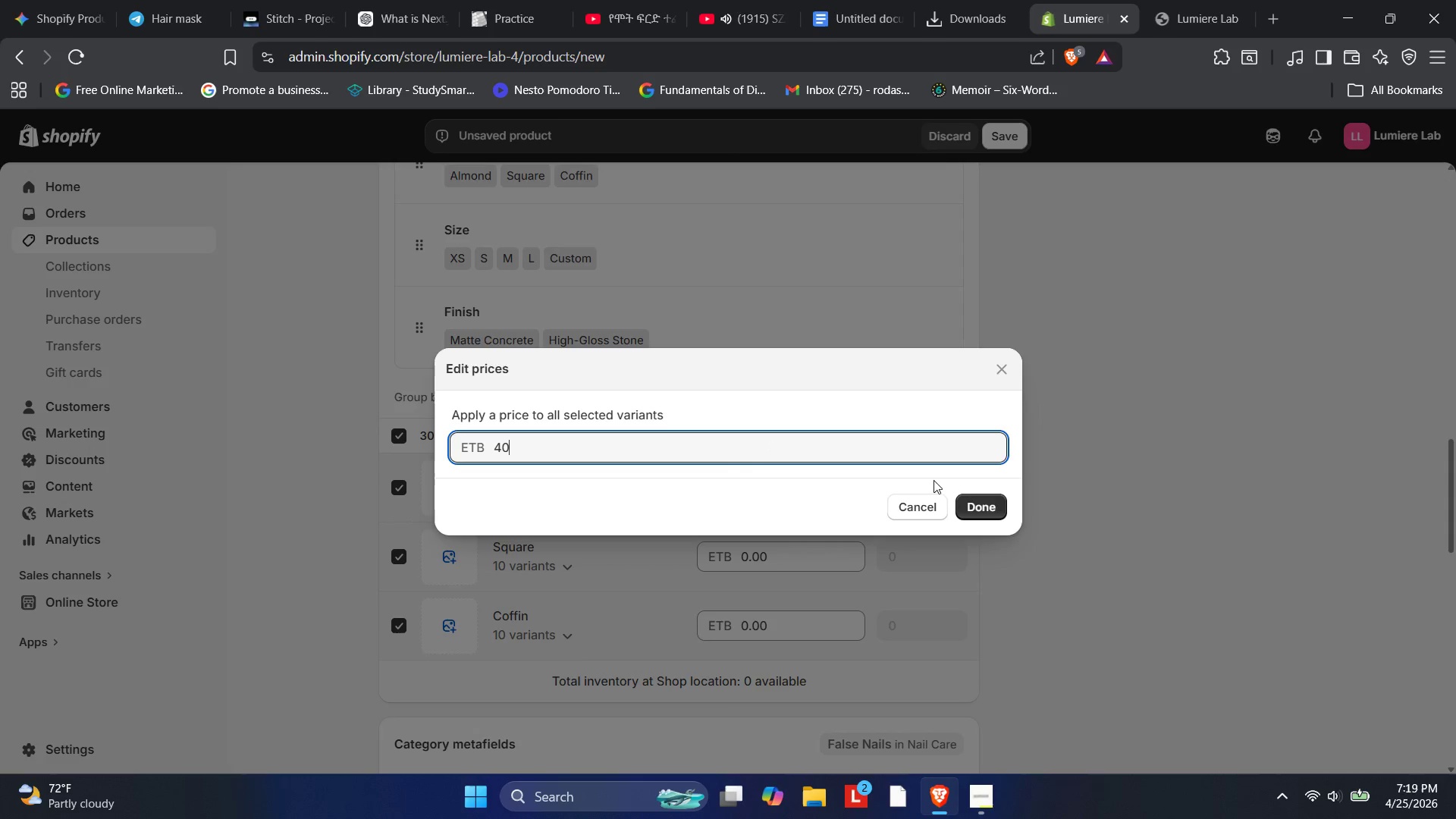 
left_click([987, 503])
 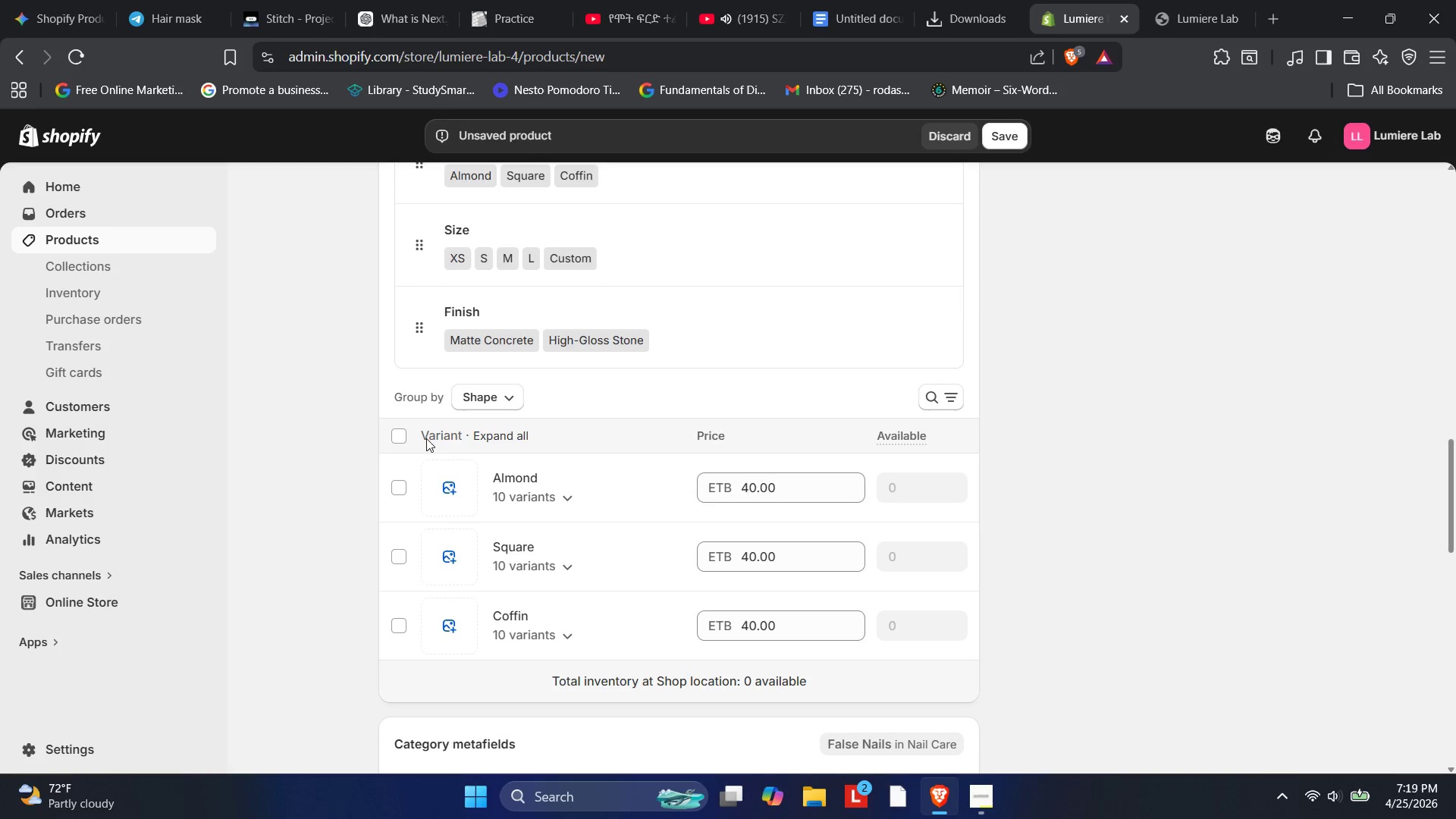 
left_click([394, 430])
 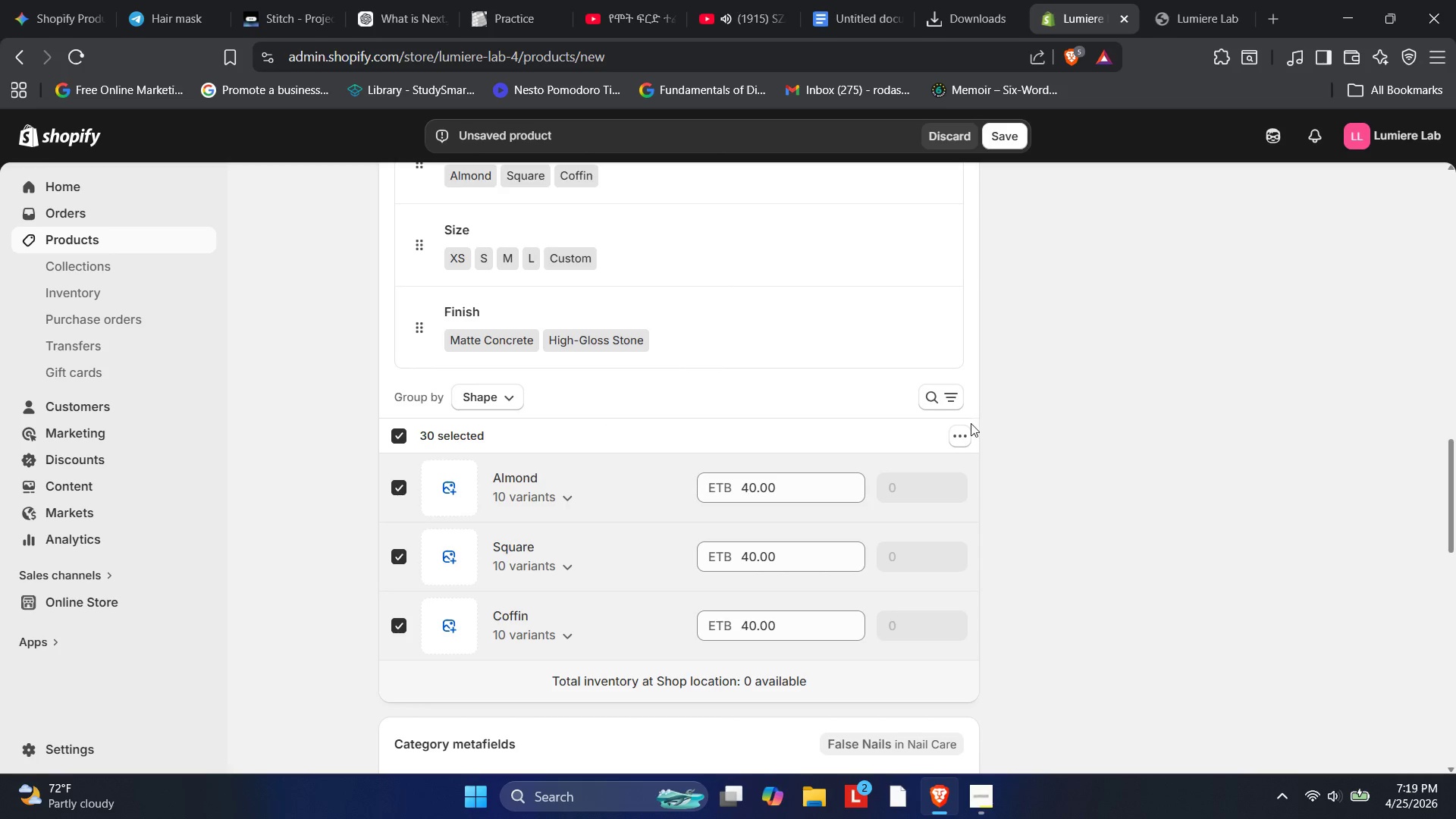 
left_click([960, 427])
 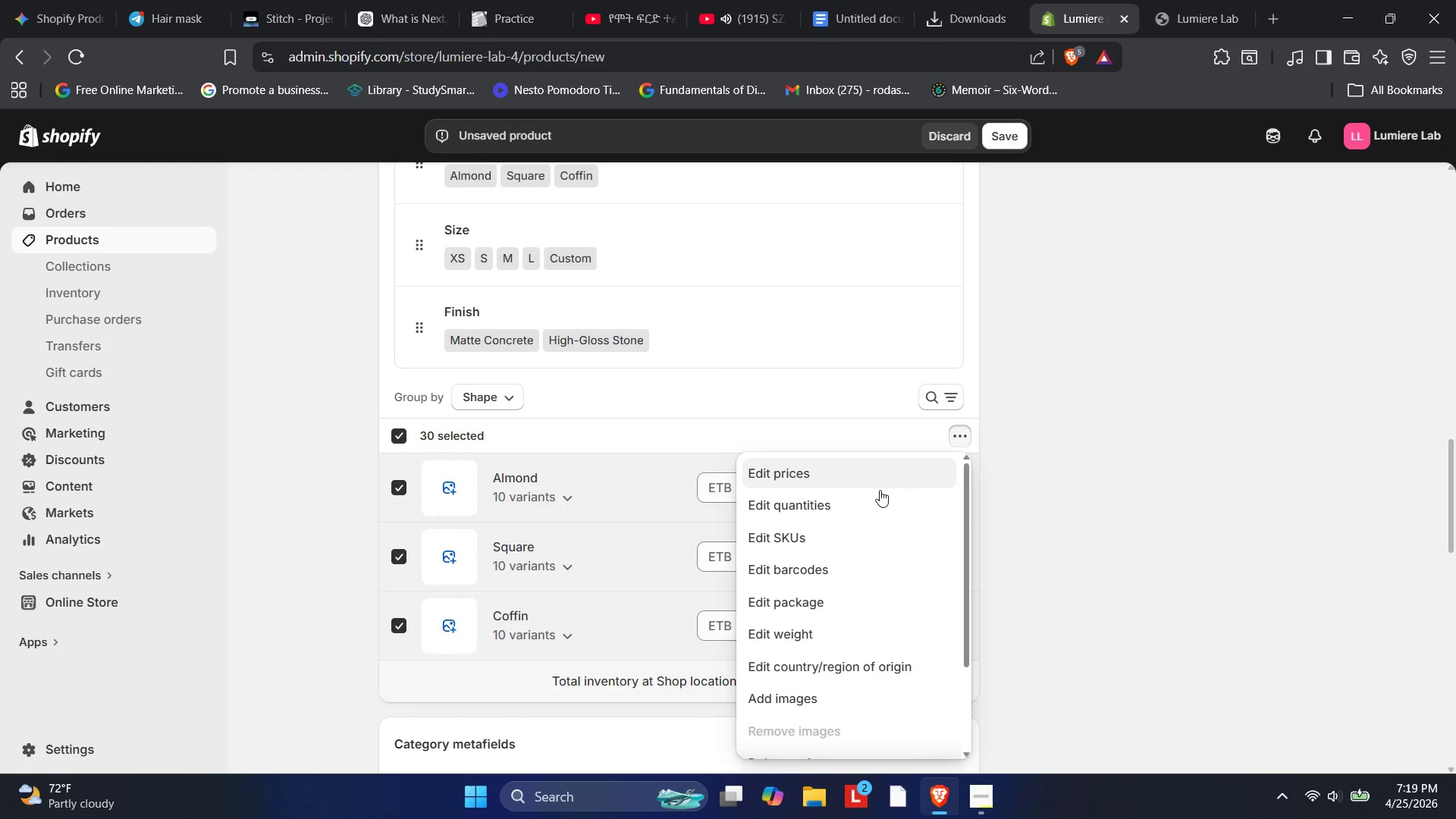 
left_click([874, 507])
 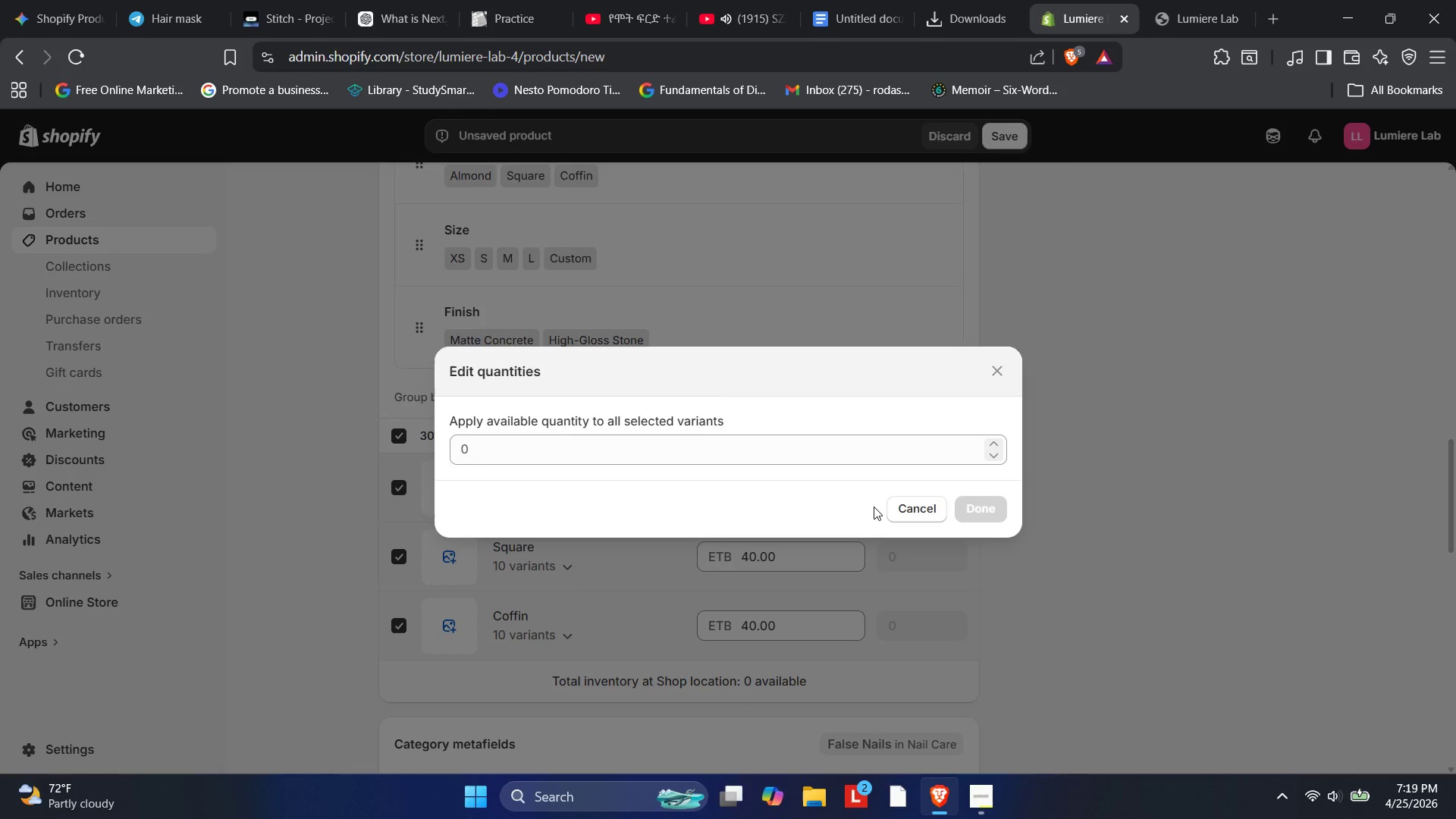 
key(Numpad1)
 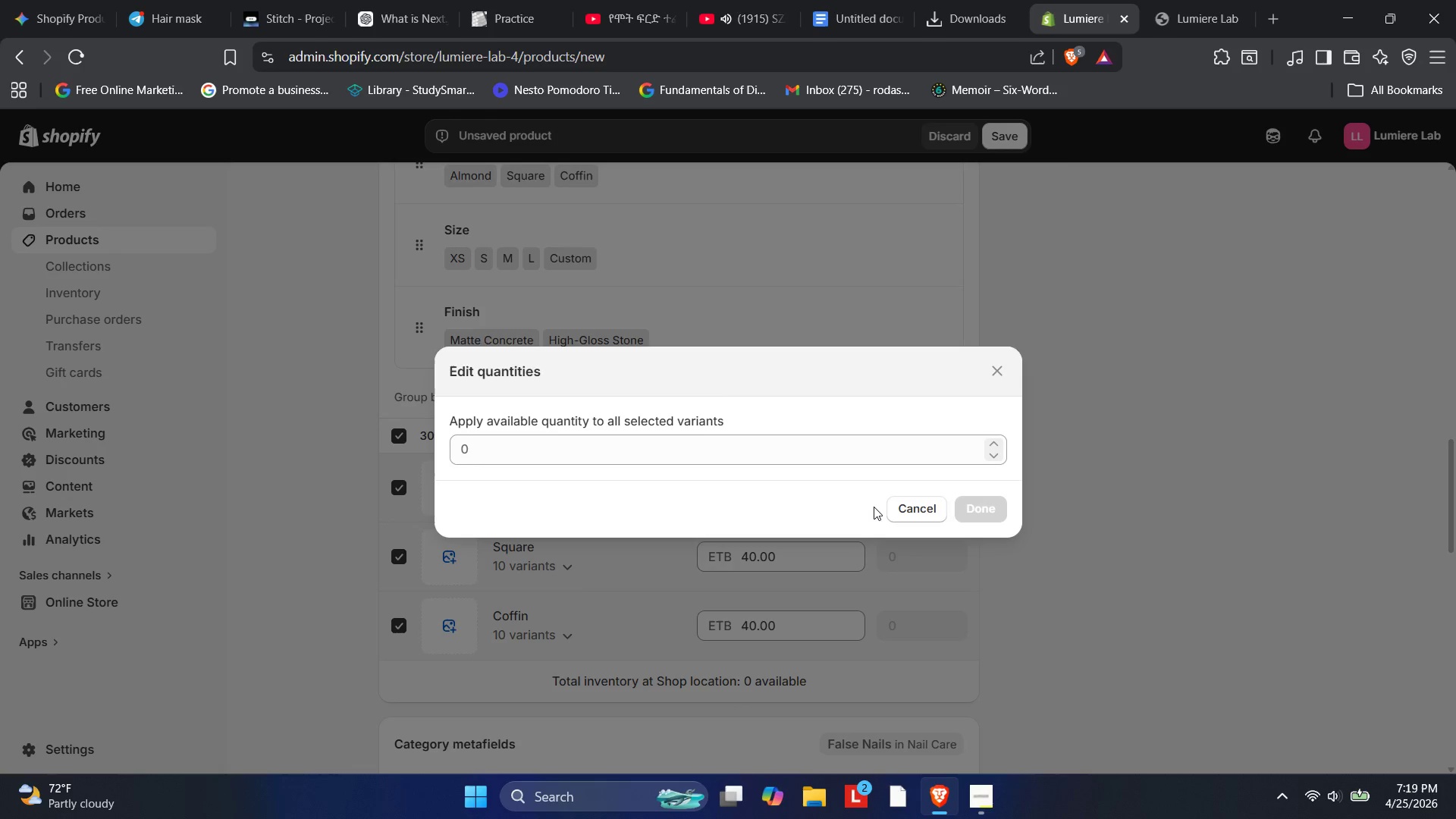 
key(Numpad2)
 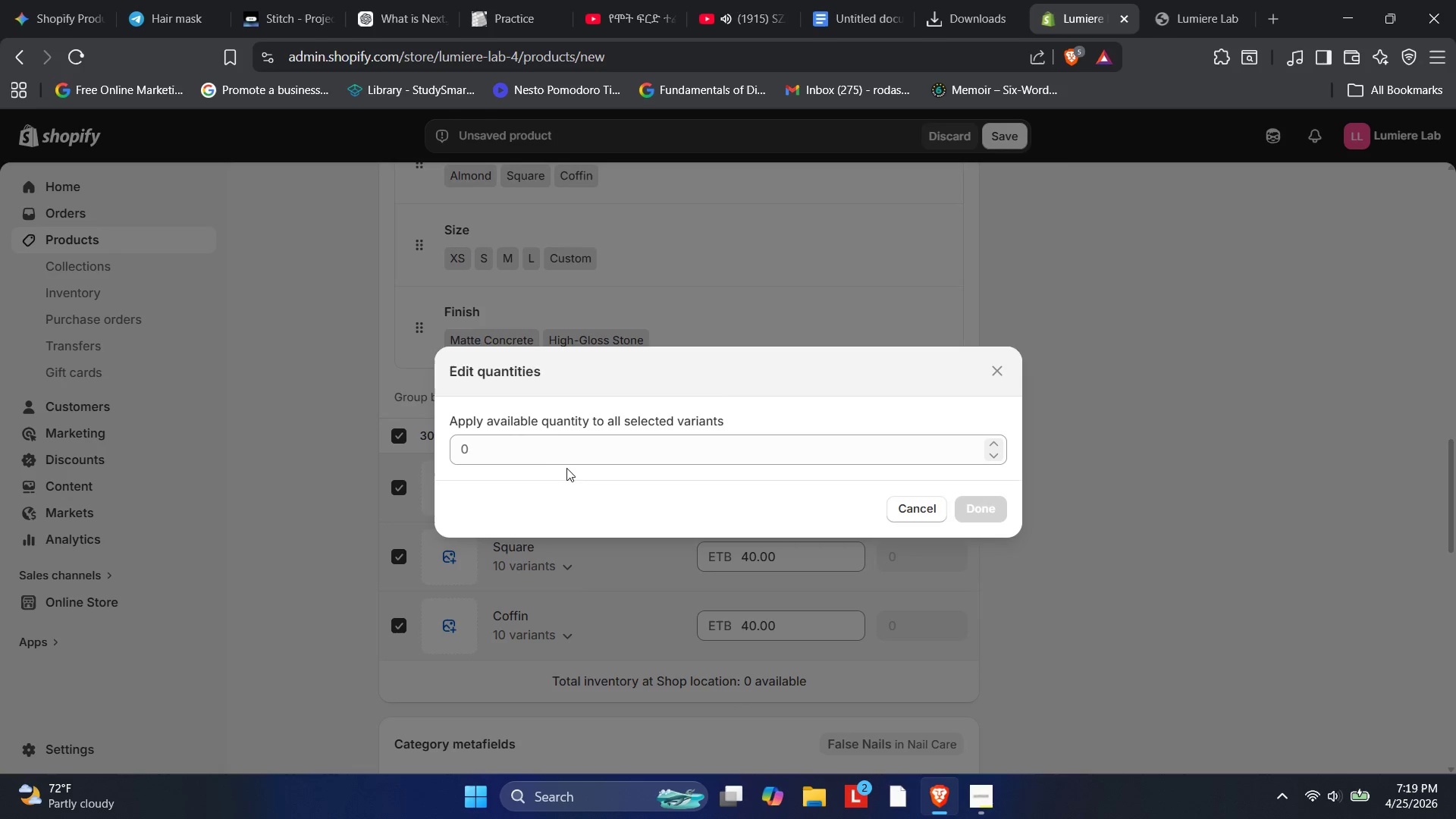 
left_click([534, 453])
 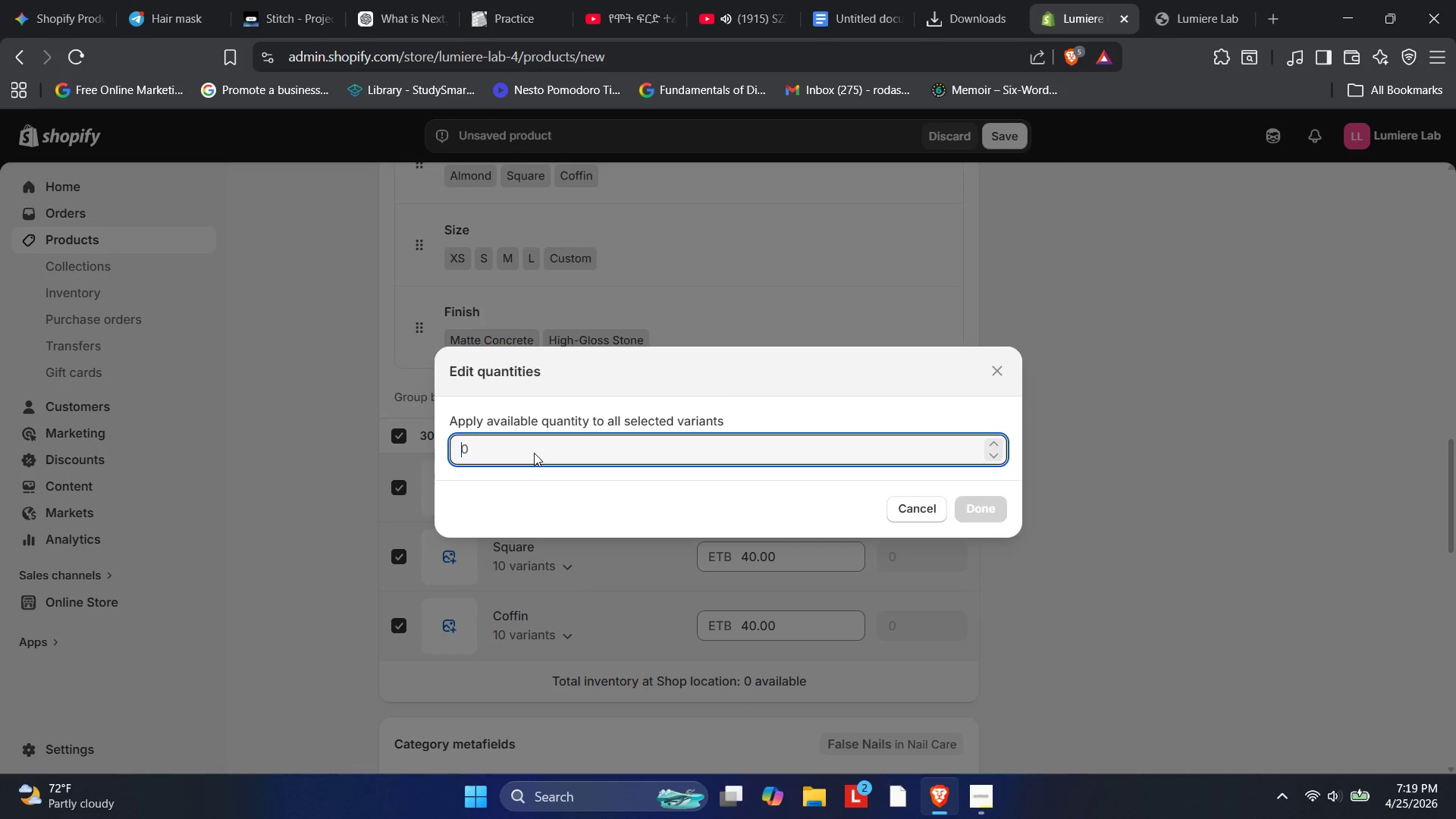 
key(Numpad1)
 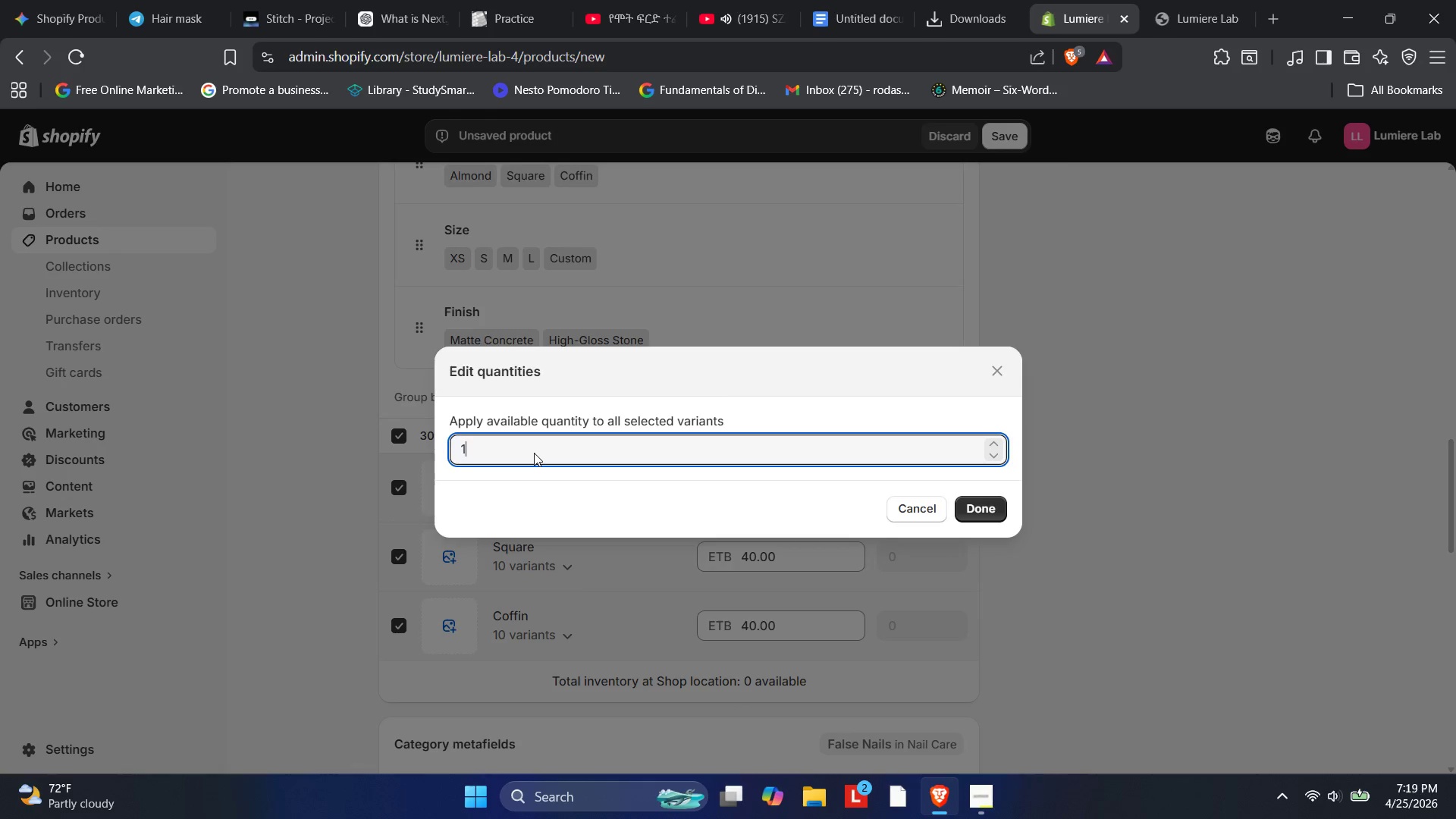 
key(Numpad0)
 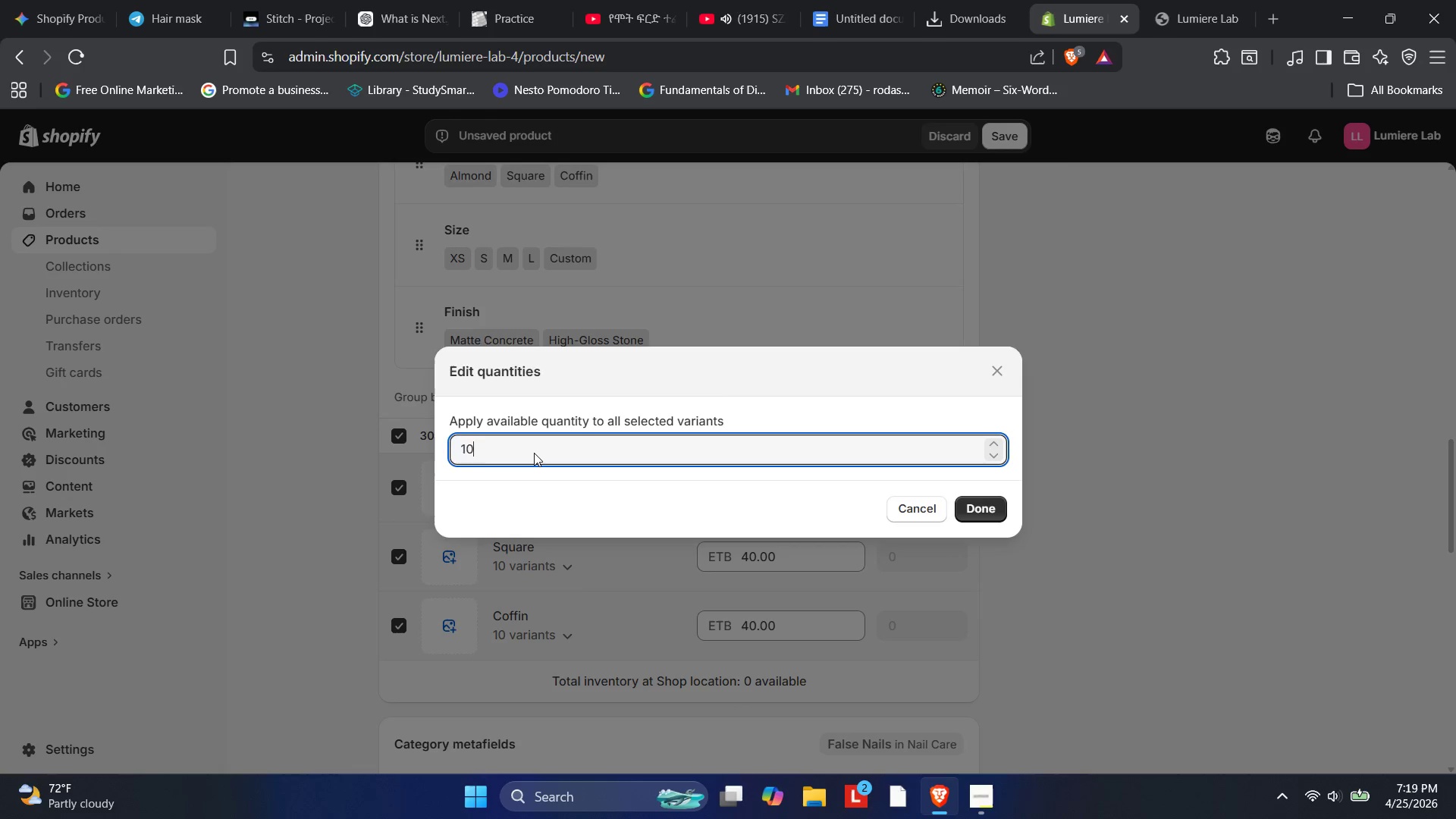 
key(Numpad2)
 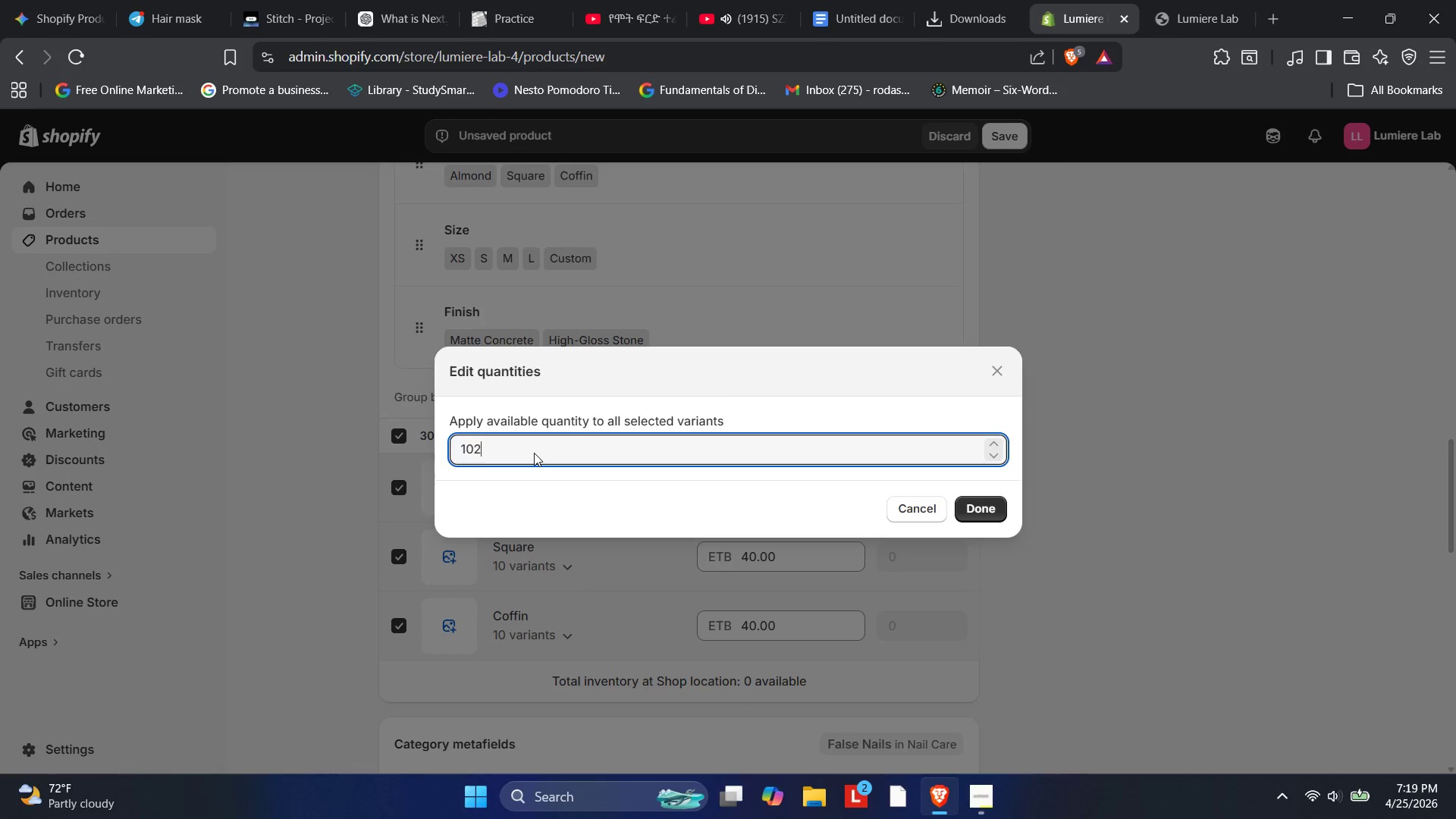 
key(Backspace)
 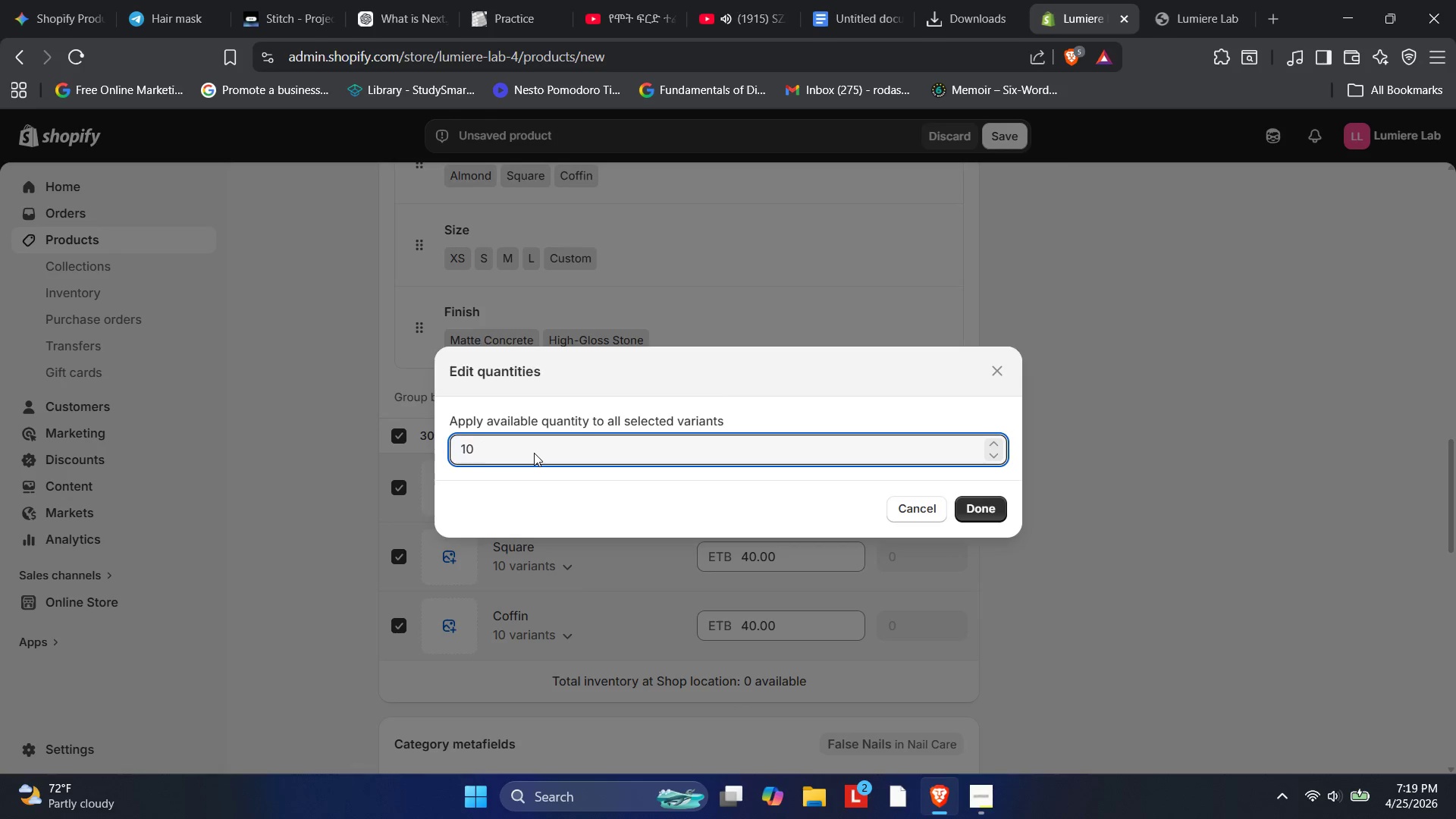 
key(Backspace)
 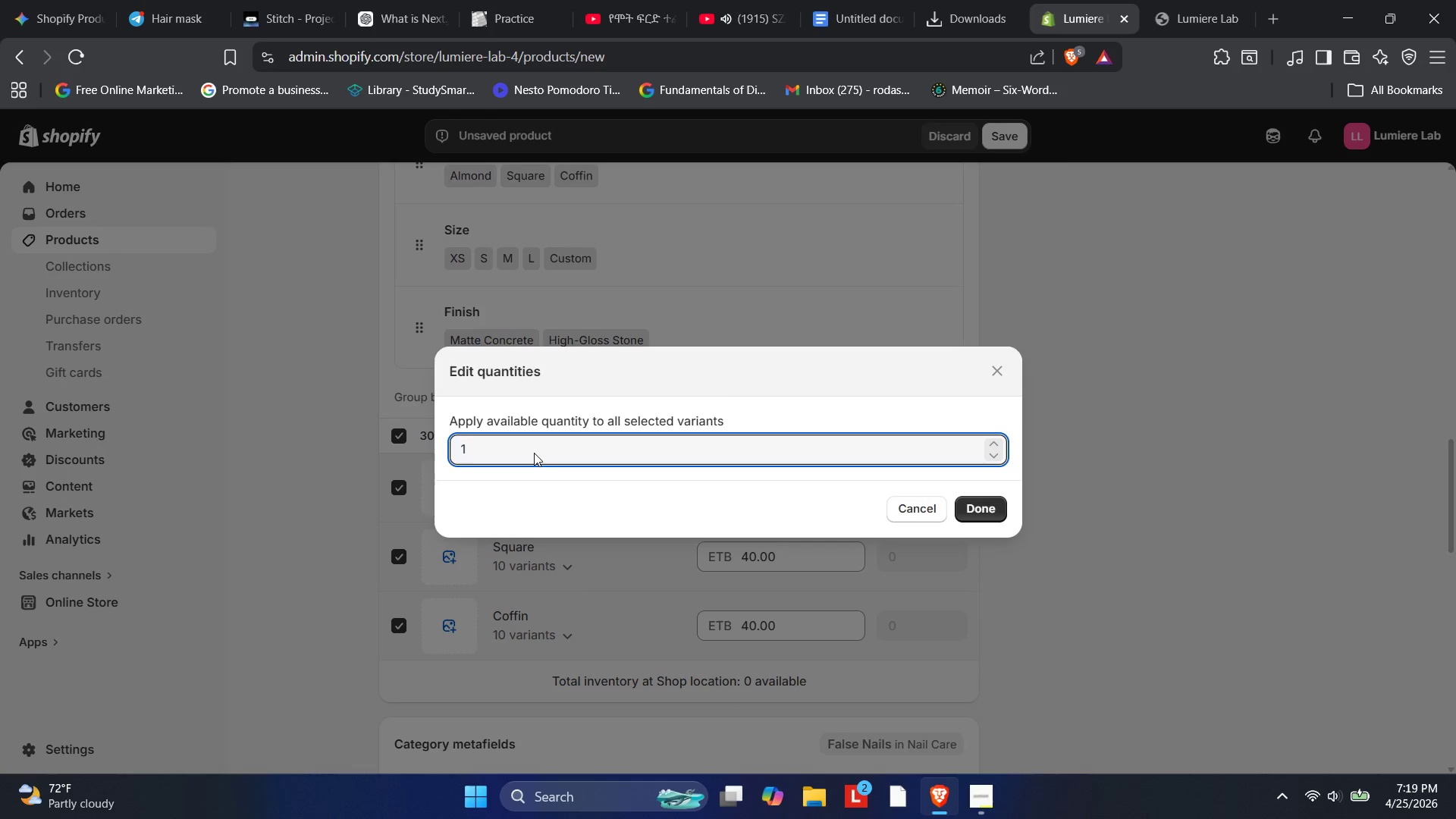 
key(Numpad2)
 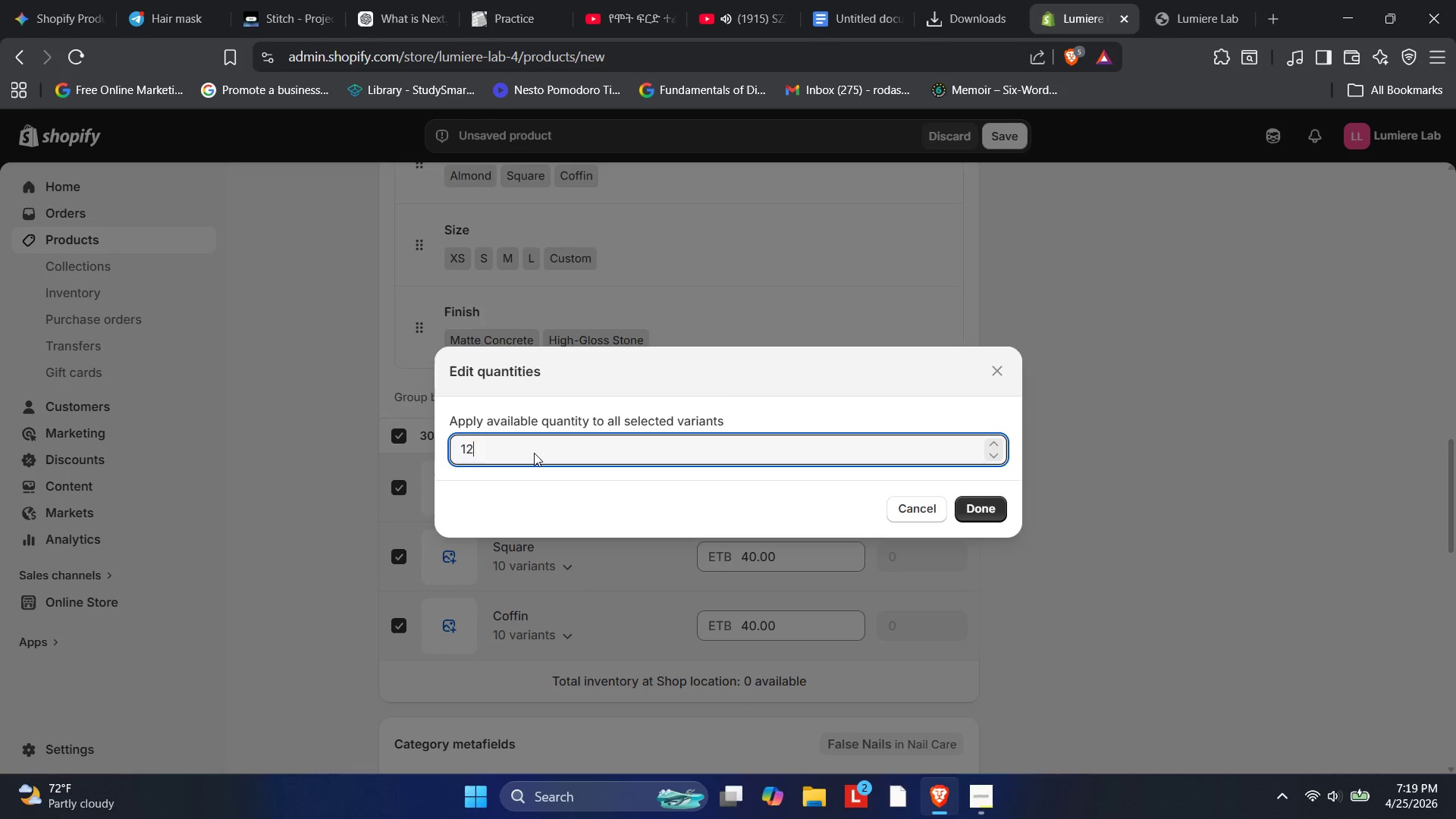 
key(Numpad0)
 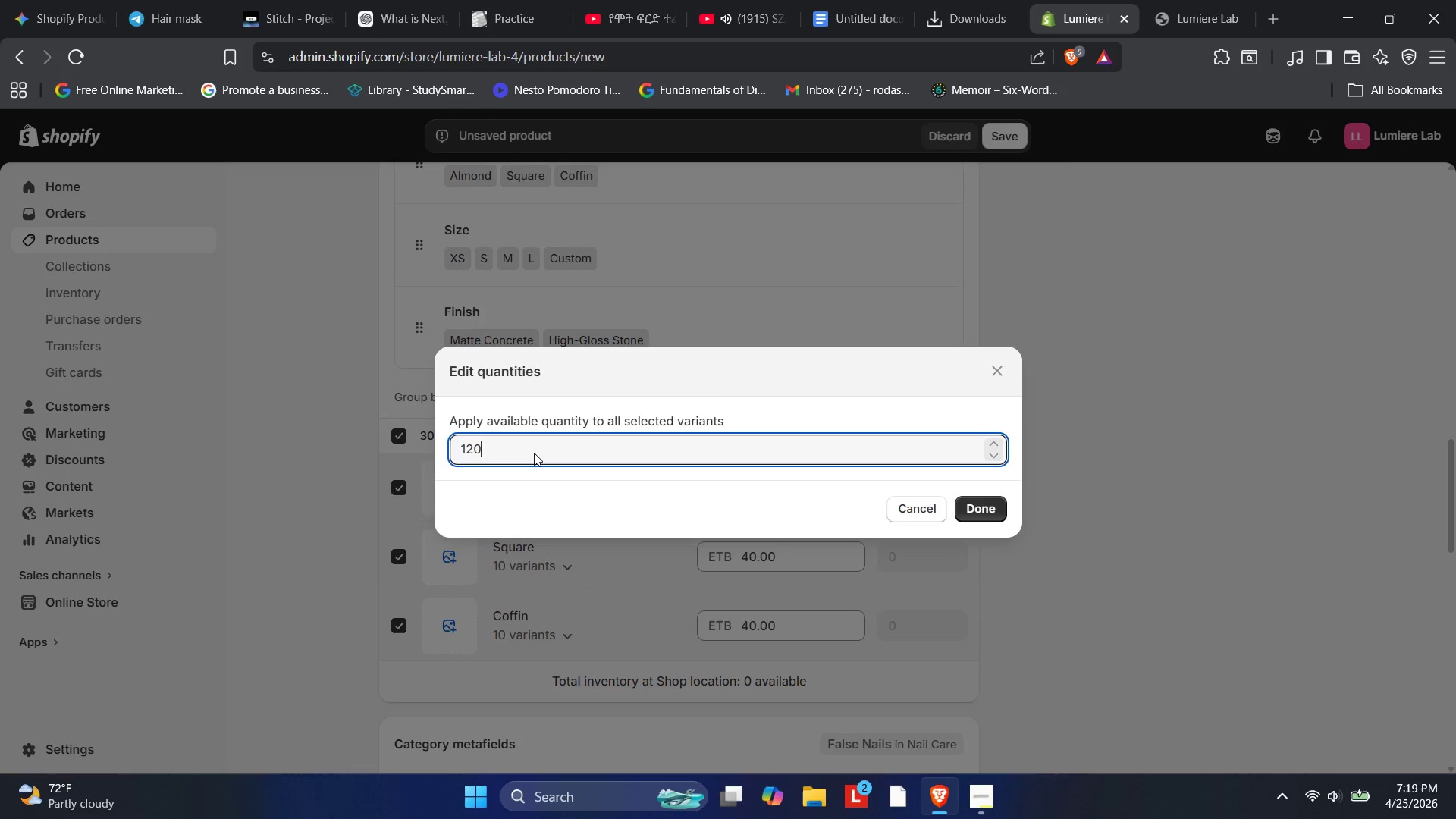 
key(Enter)
 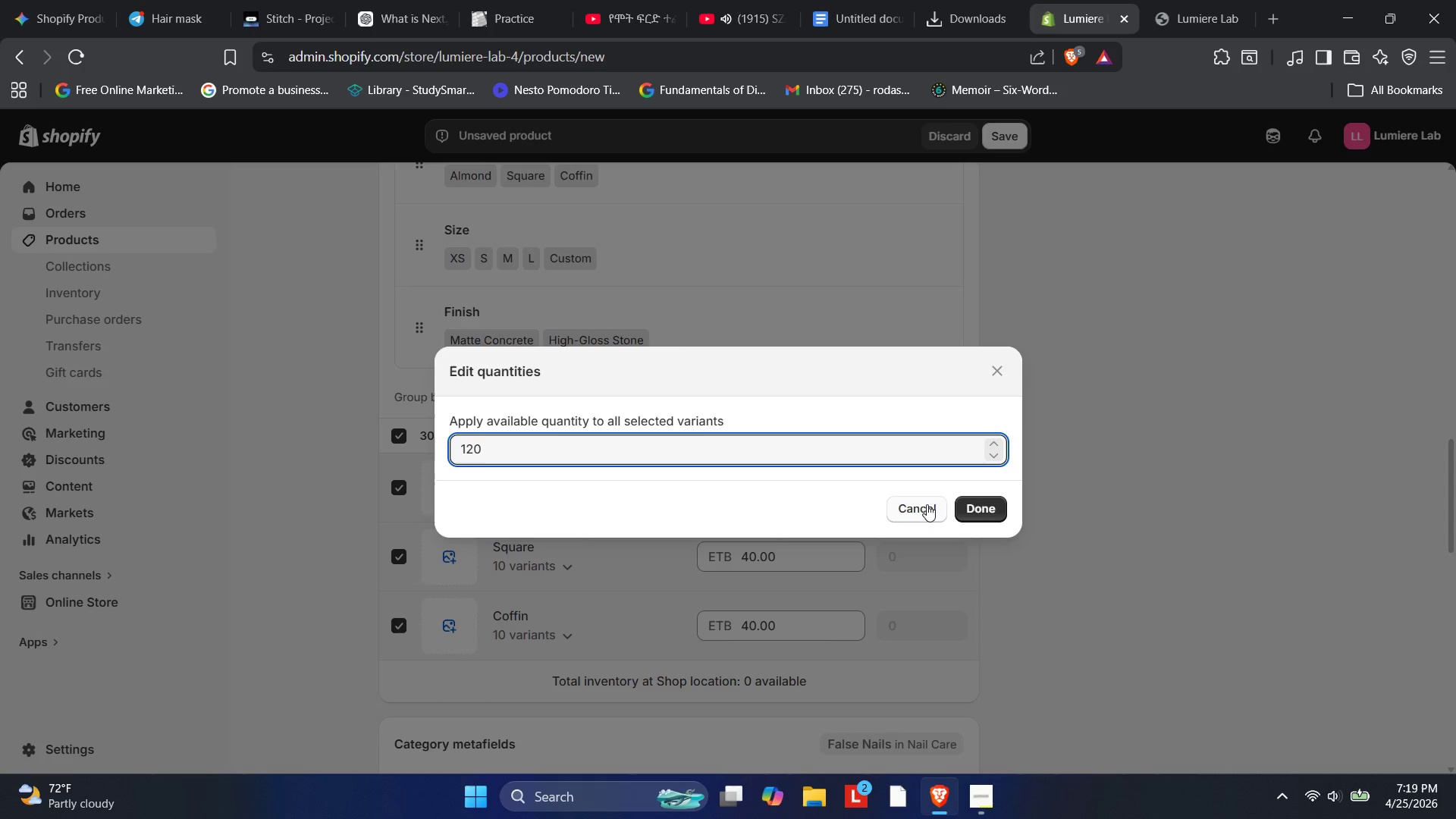 
left_click([962, 504])
 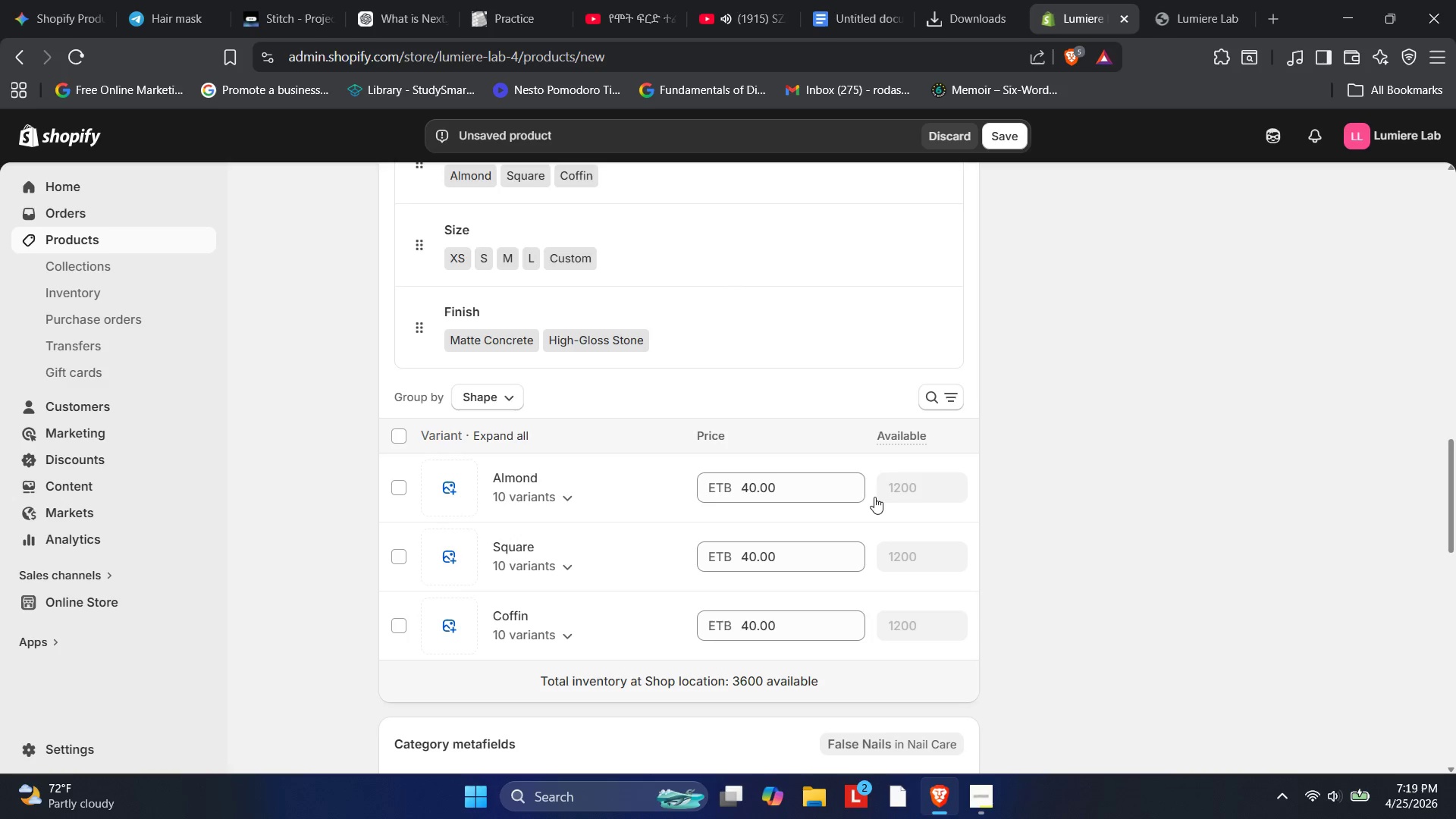 
scroll: coordinate [854, 497], scroll_direction: down, amount: 2.0
 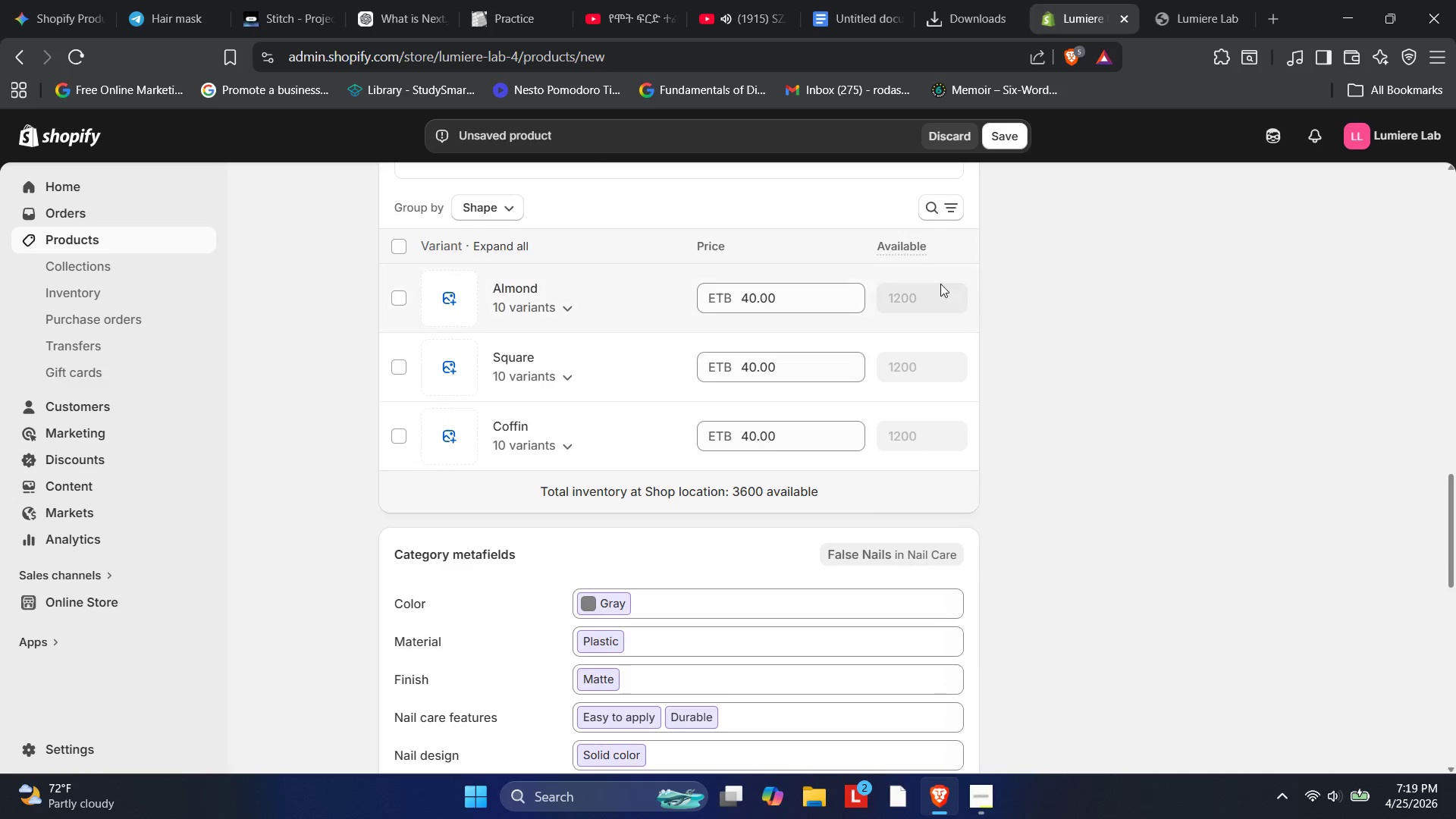 
left_click([928, 292])
 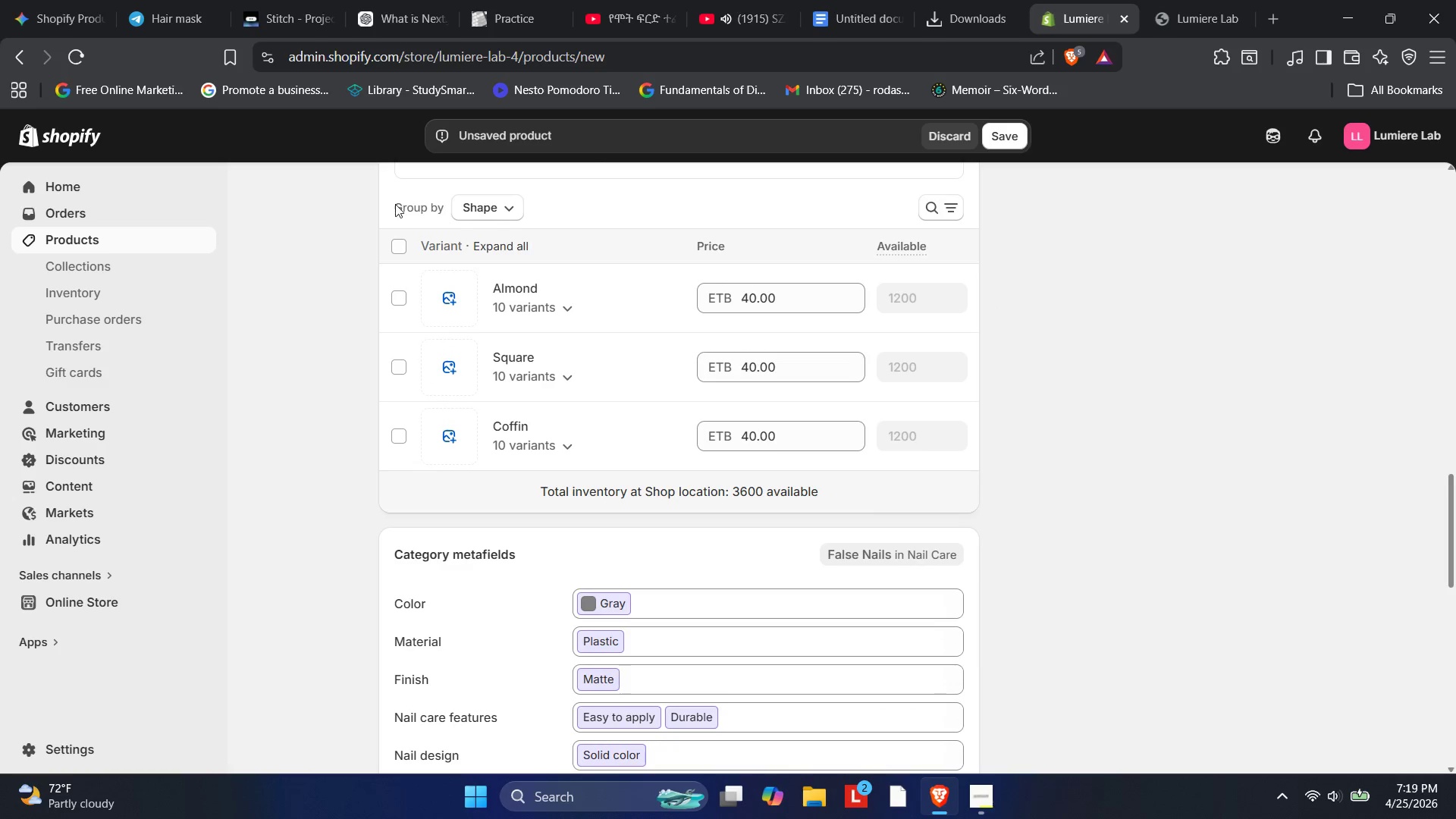 
left_click([394, 243])
 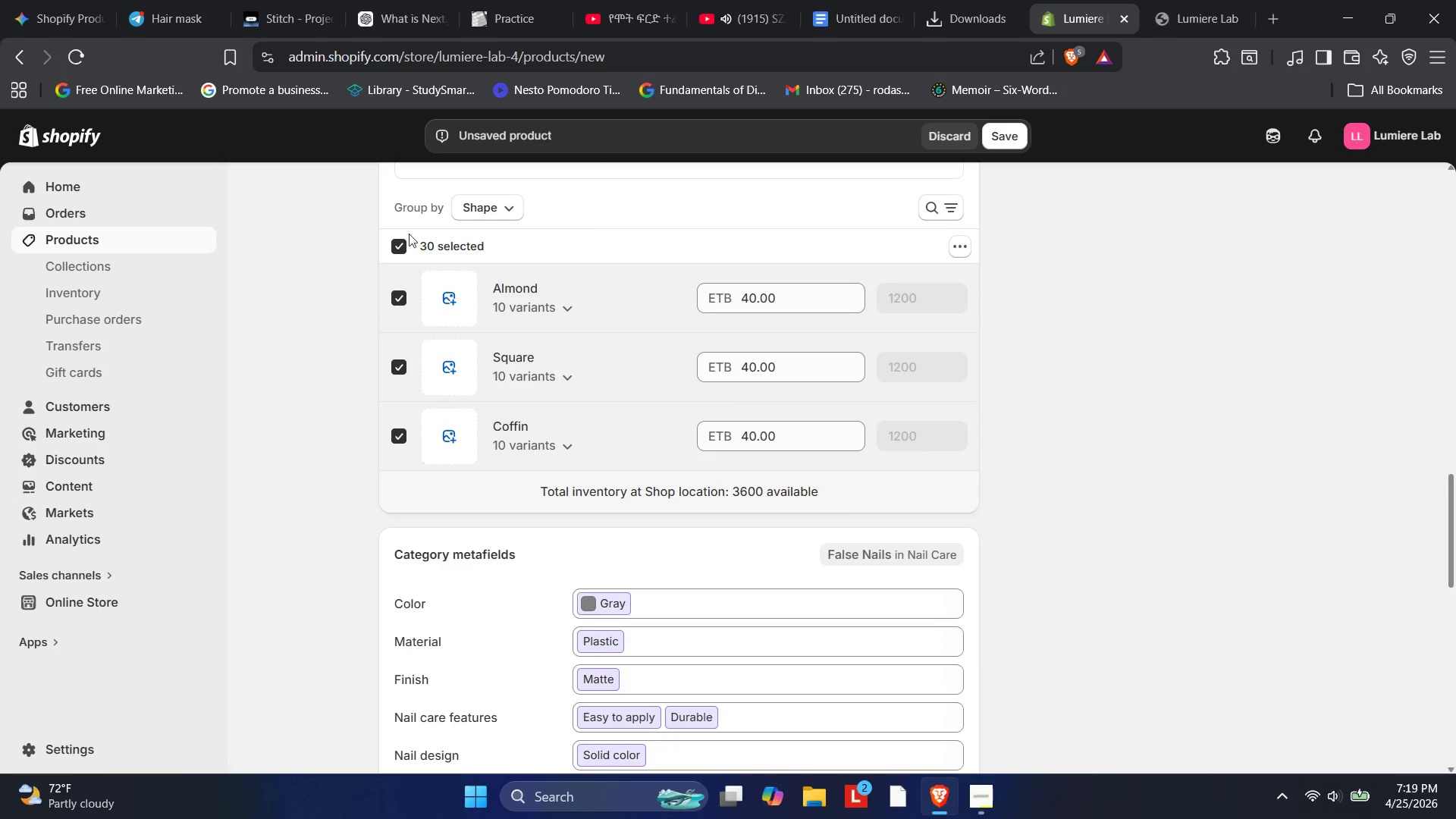 
left_click([394, 242])
 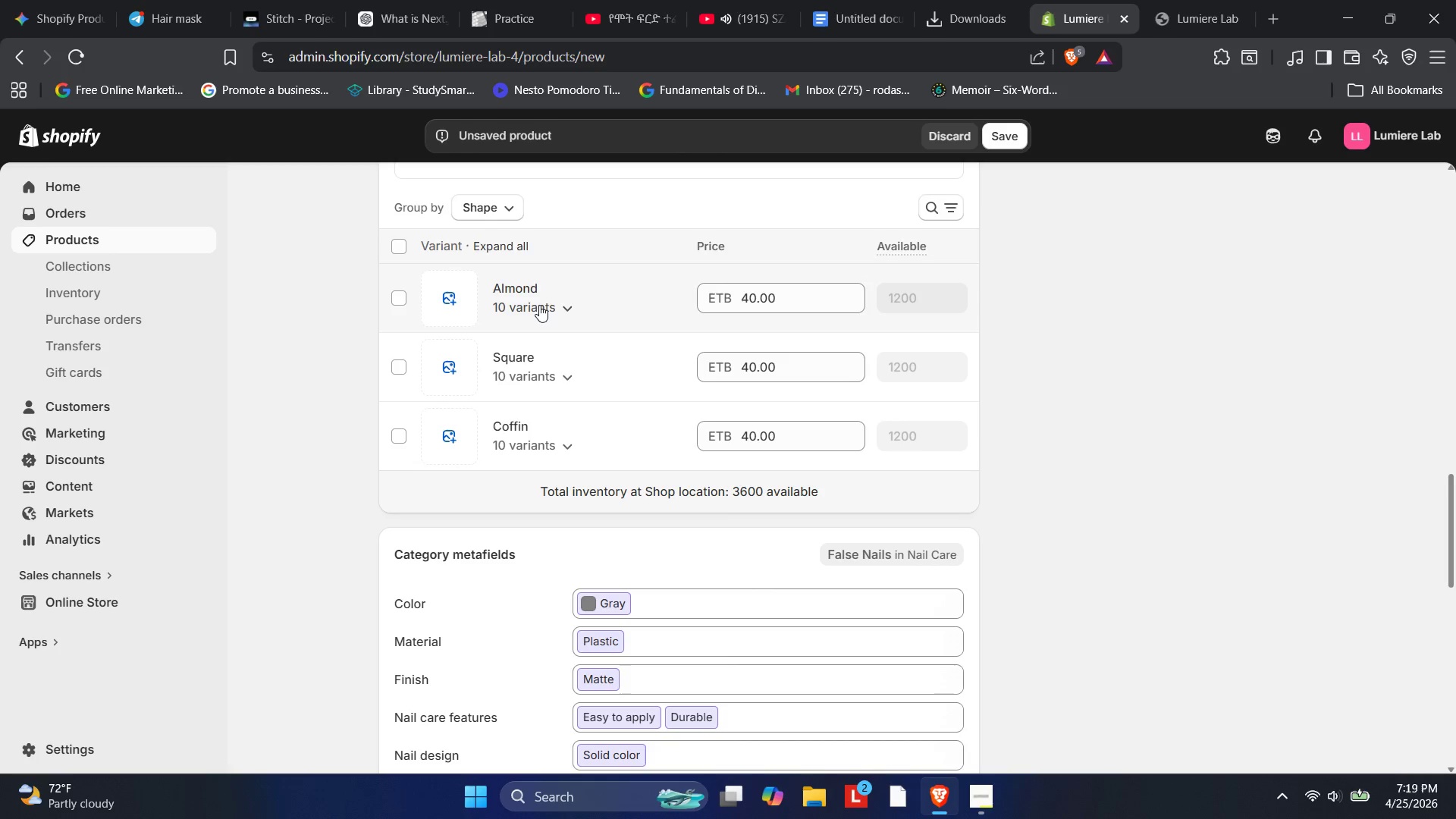 
left_click([582, 293])
 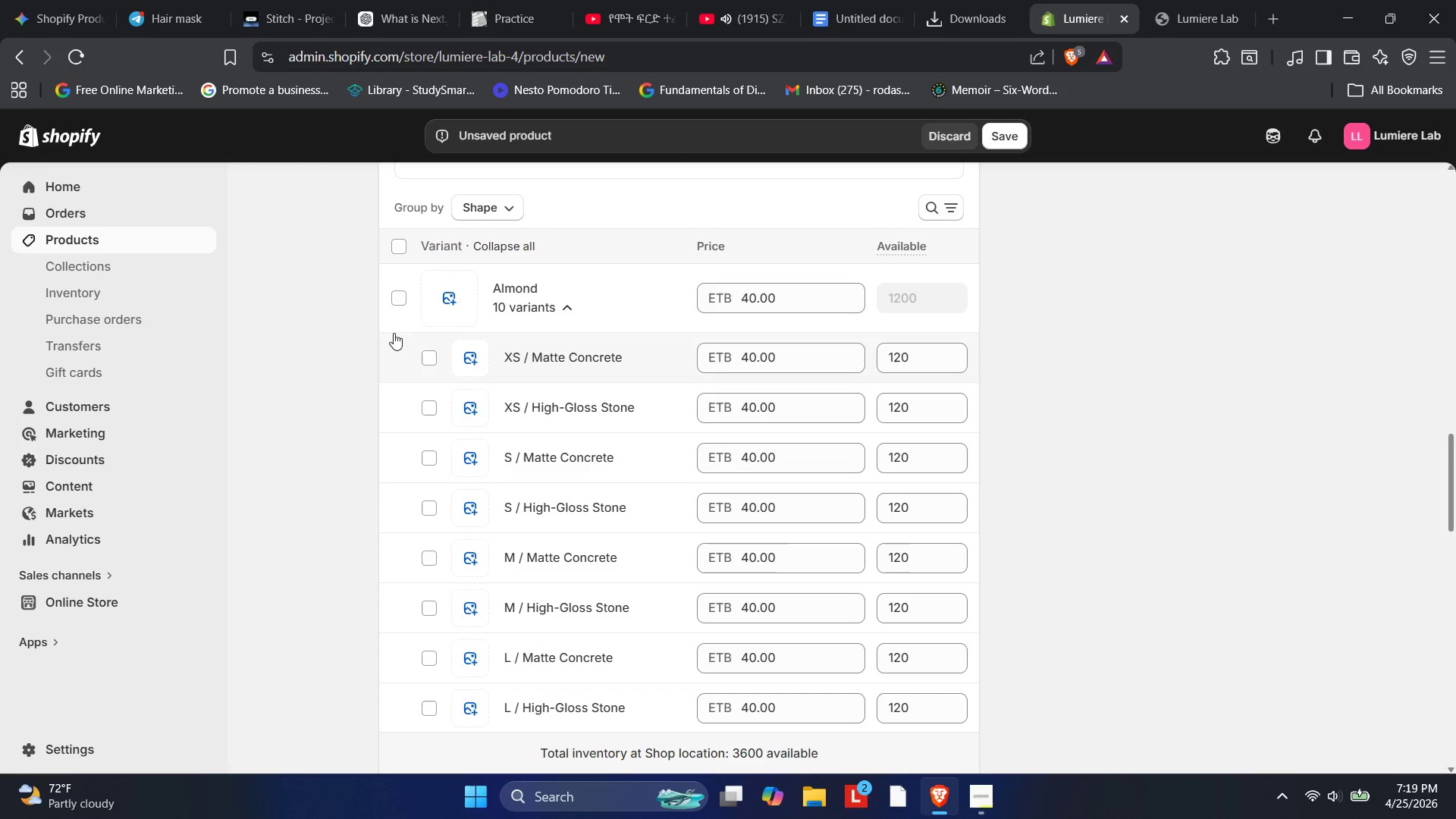 
left_click([341, 336])
 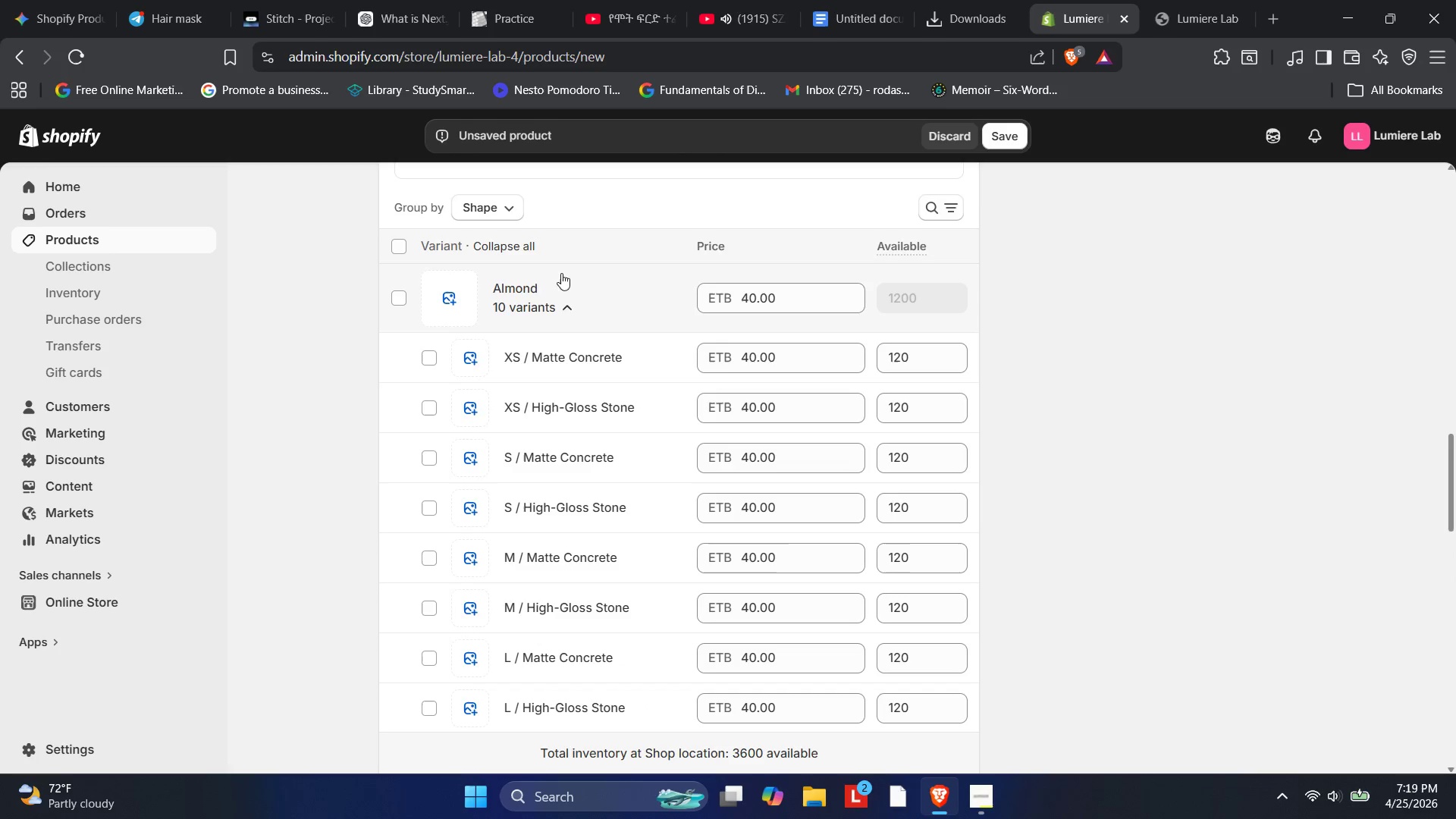 
left_click([568, 301])
 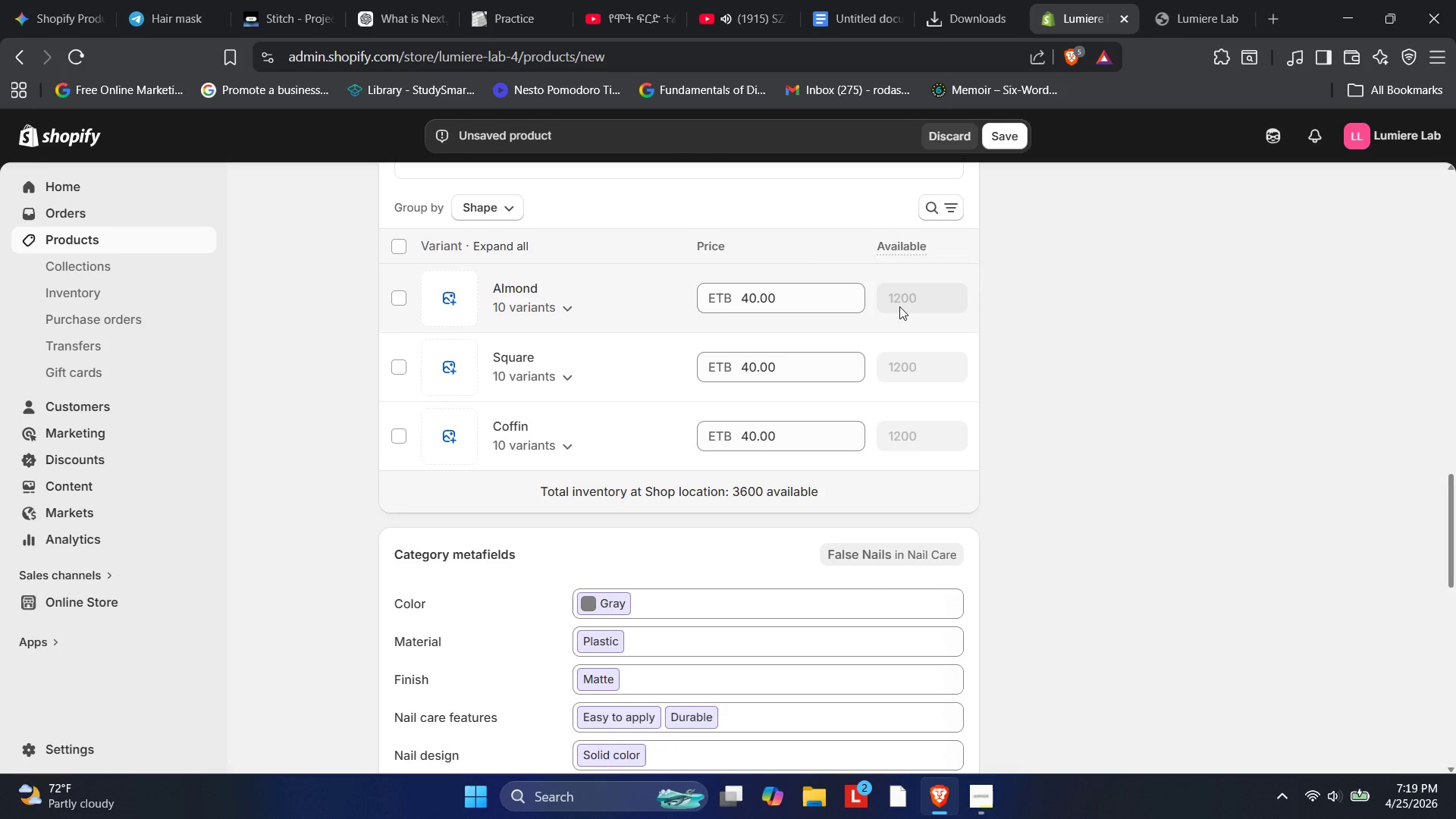 
scroll: coordinate [860, 315], scroll_direction: down, amount: 10.0
 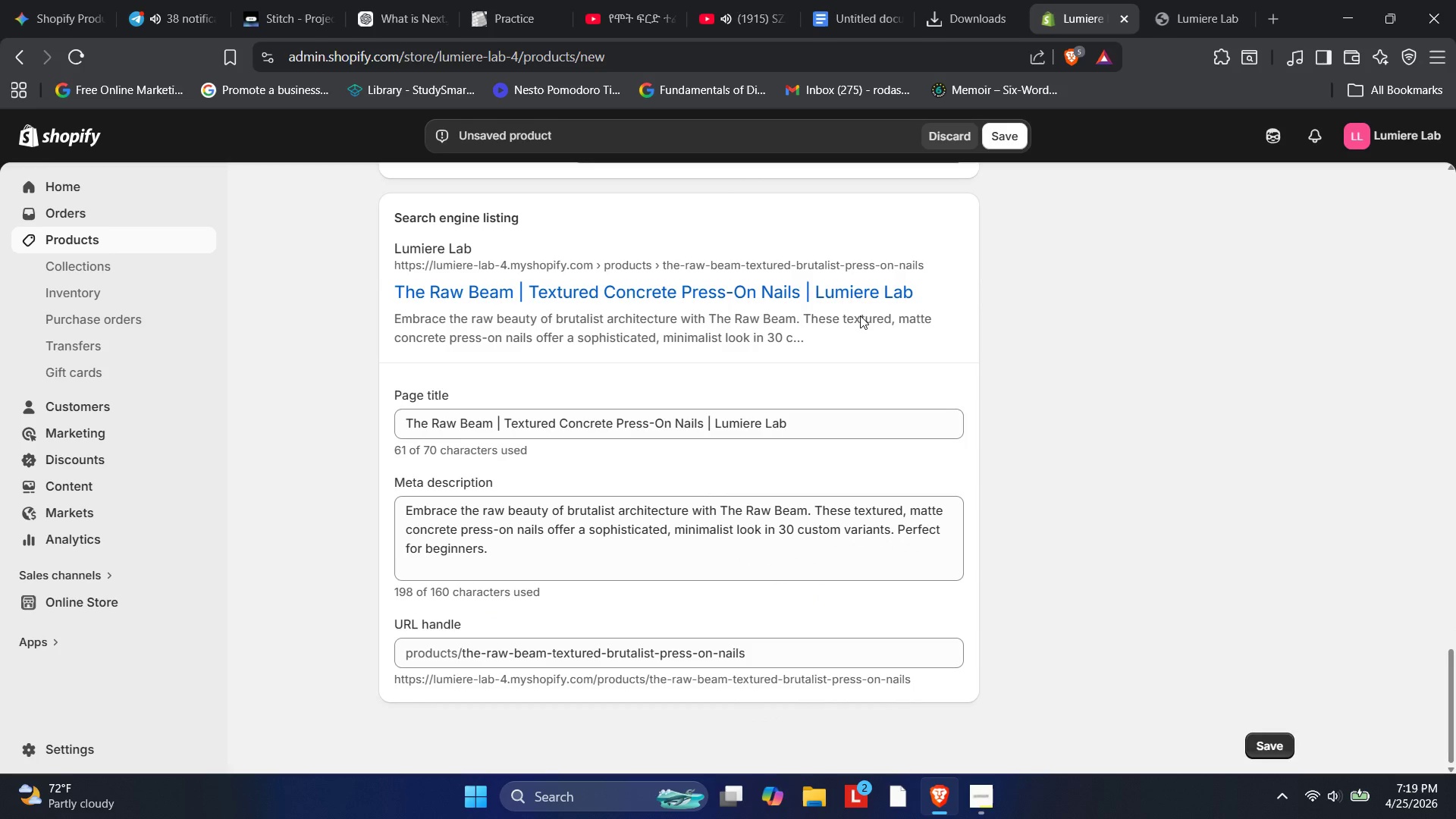 
scroll: coordinate [860, 315], scroll_direction: up, amount: 2.0
 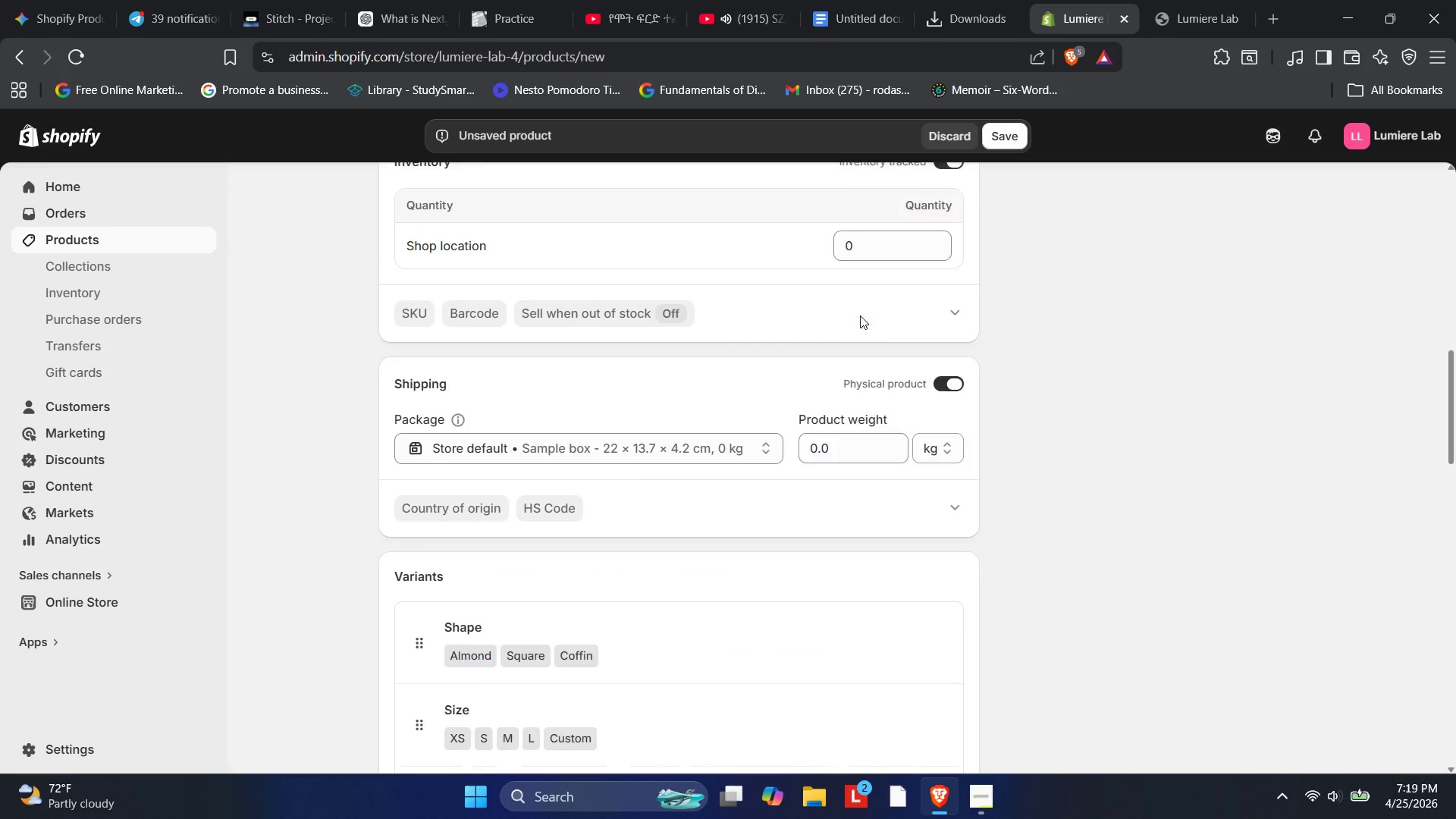 
scroll: coordinate [860, 315], scroll_direction: down, amount: 4.0
 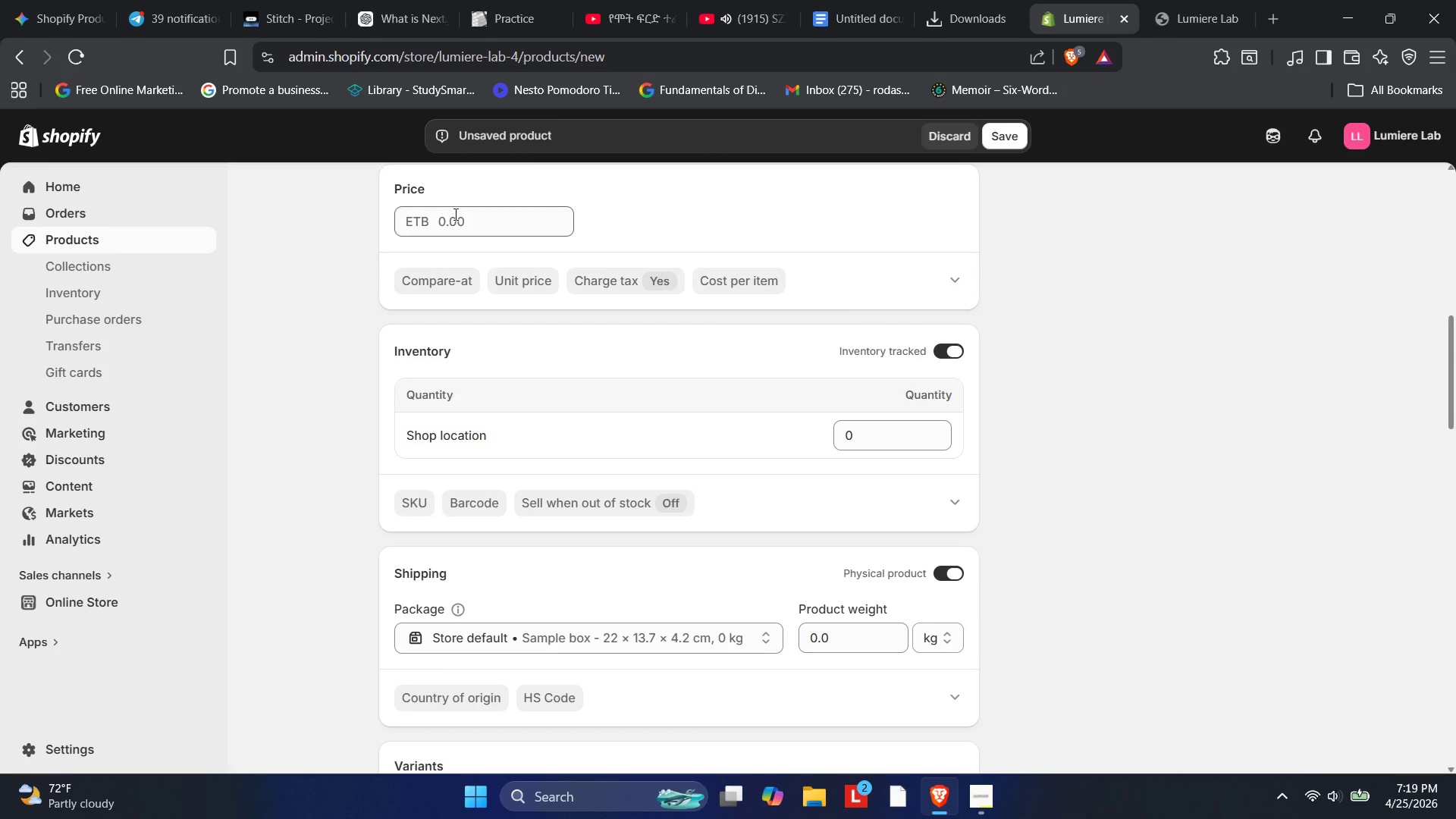 
left_click([444, 218])
 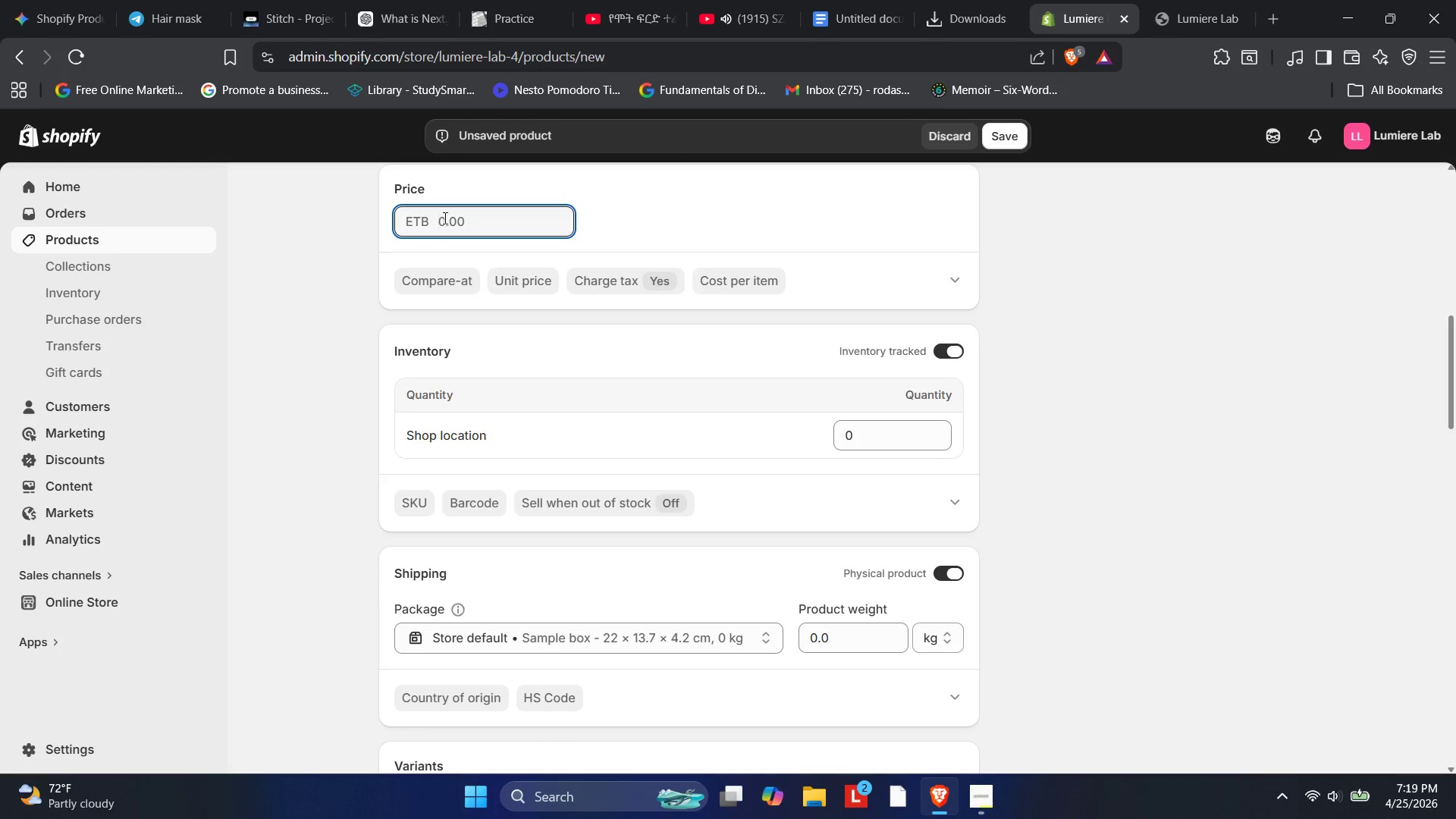 
scroll: coordinate [448, 221], scroll_direction: down, amount: 5.0
 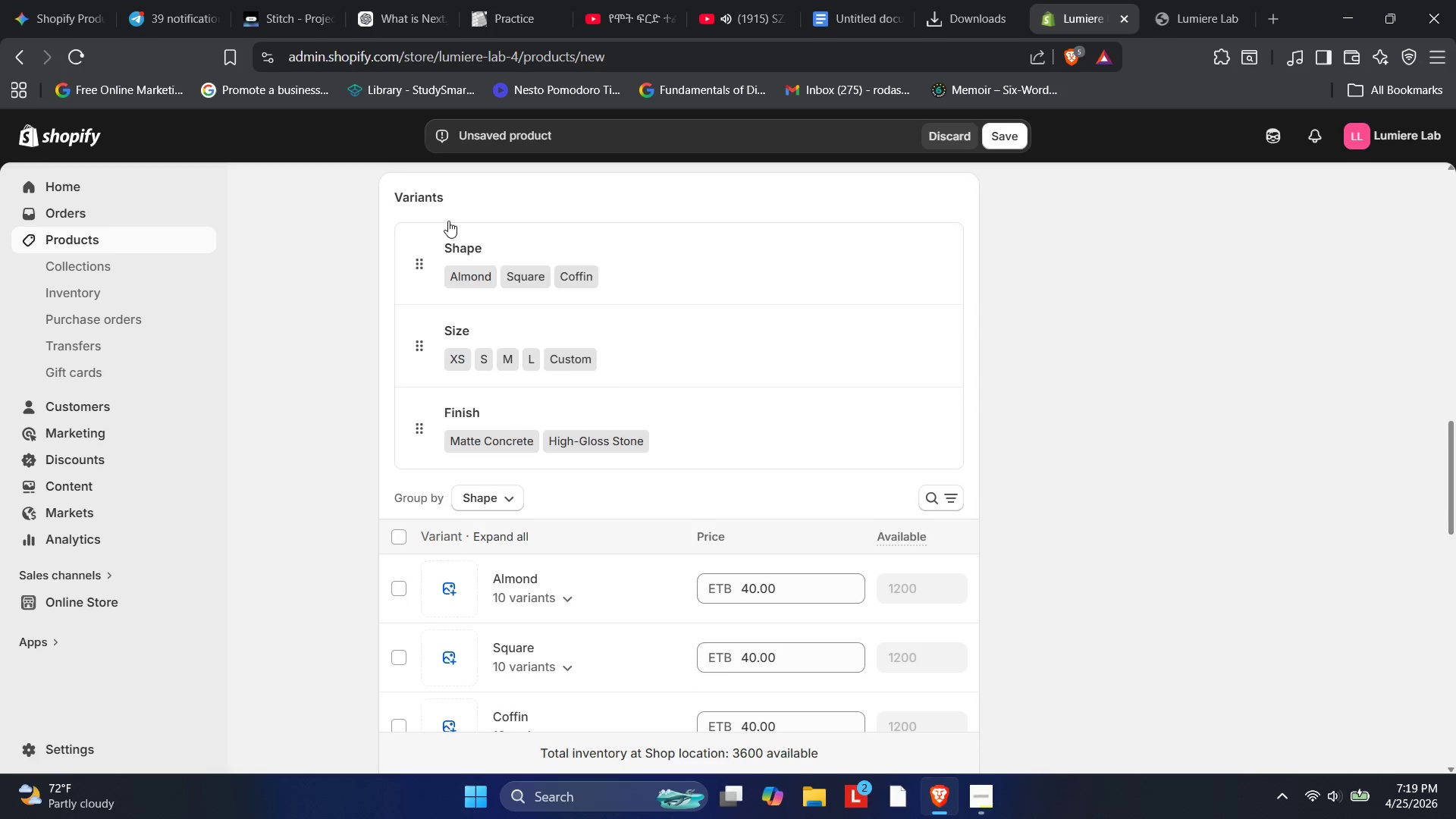 
scroll: coordinate [448, 221], scroll_direction: up, amount: 7.0
 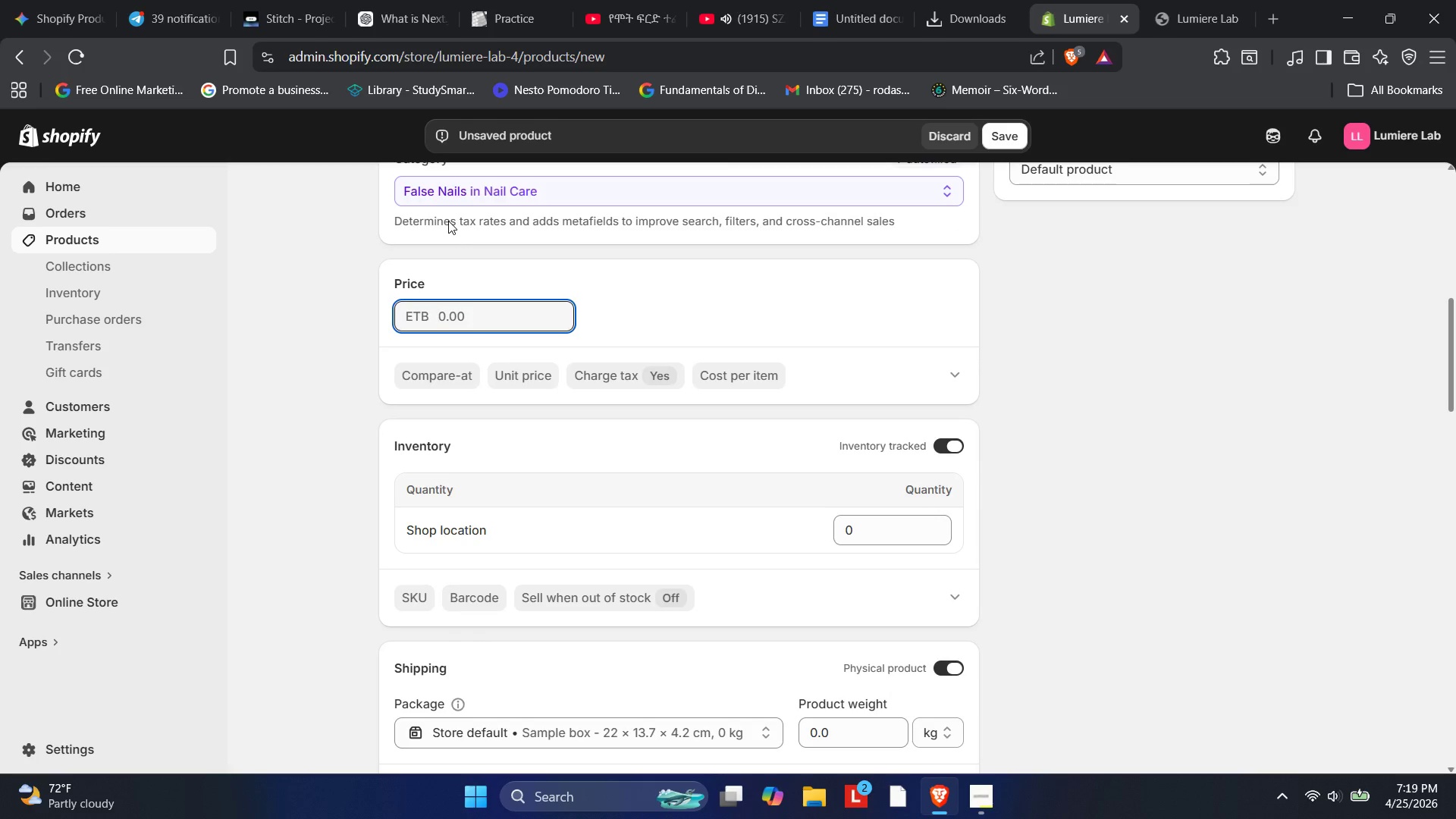 
key(Numpad4)
 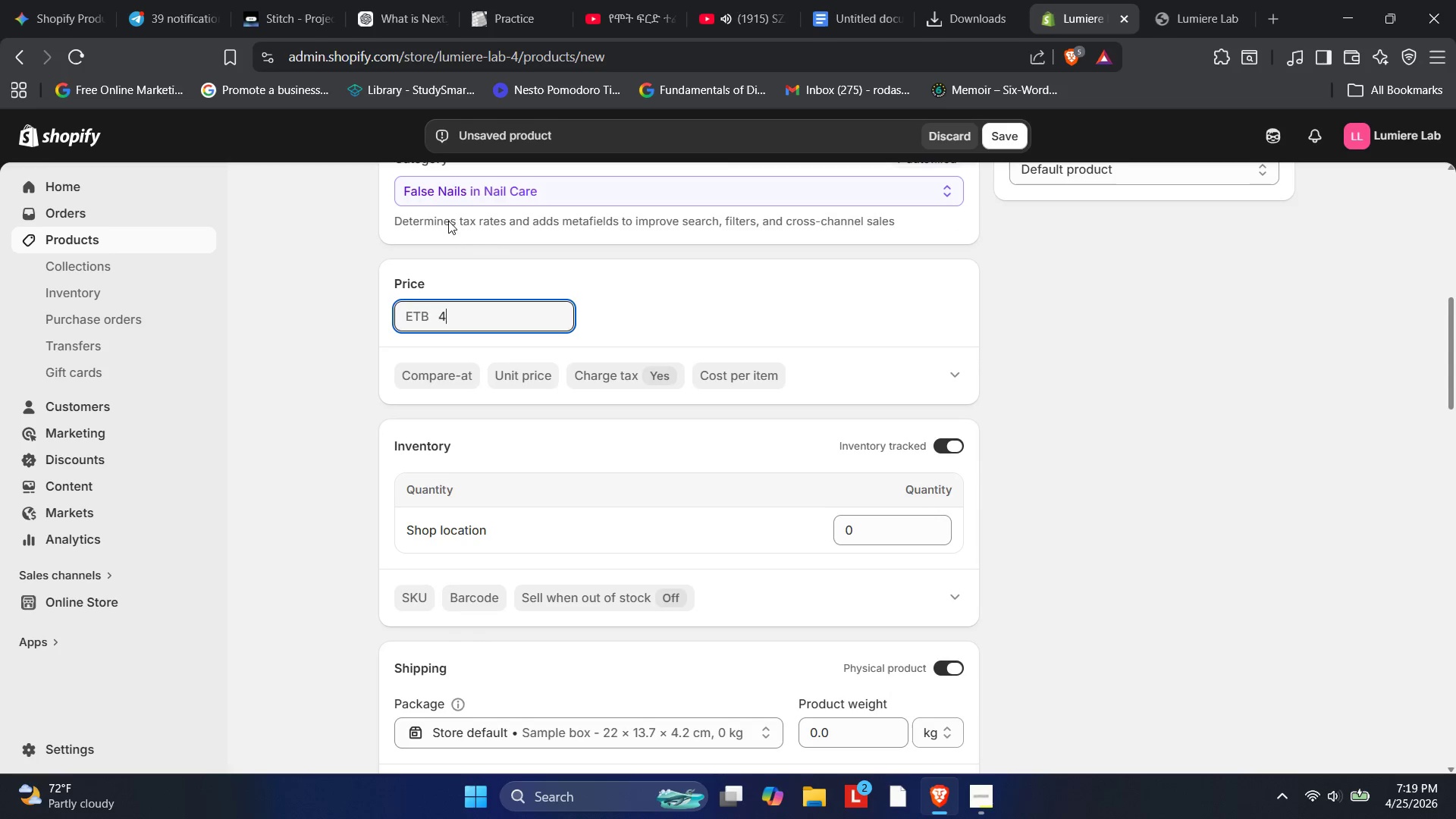 
key(Numpad0)
 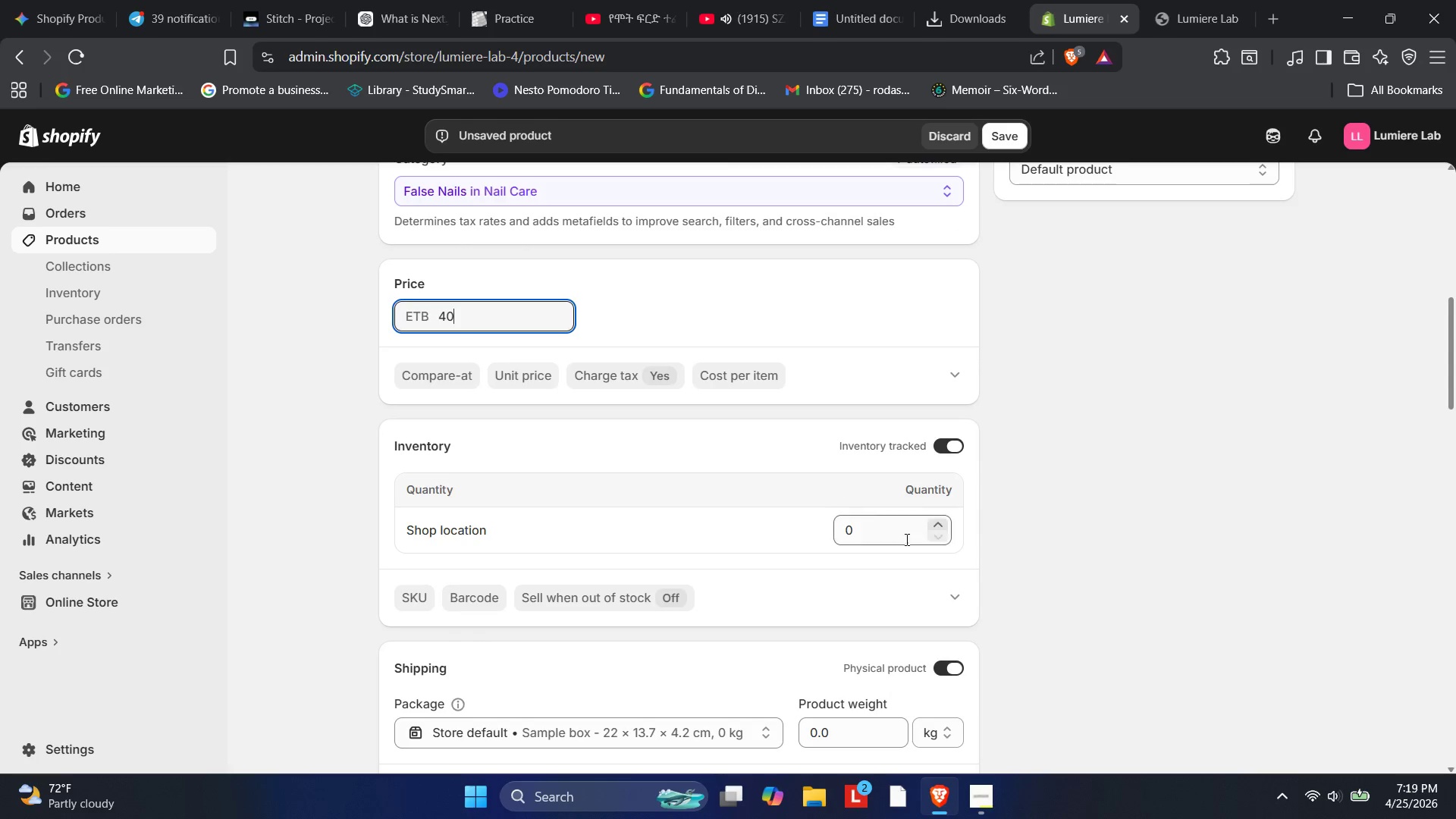 
left_click([868, 531])
 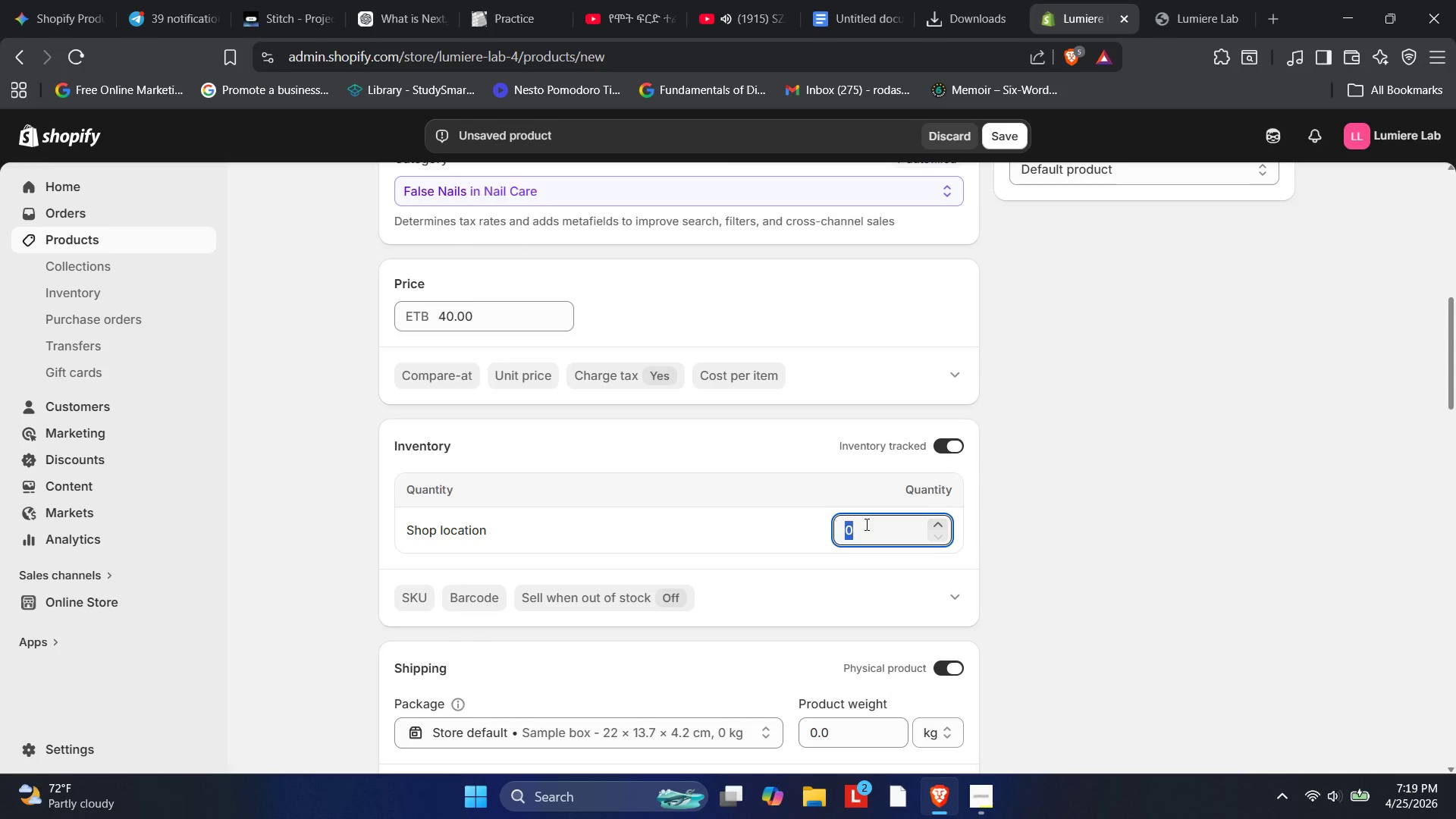 
key(Numpad1)
 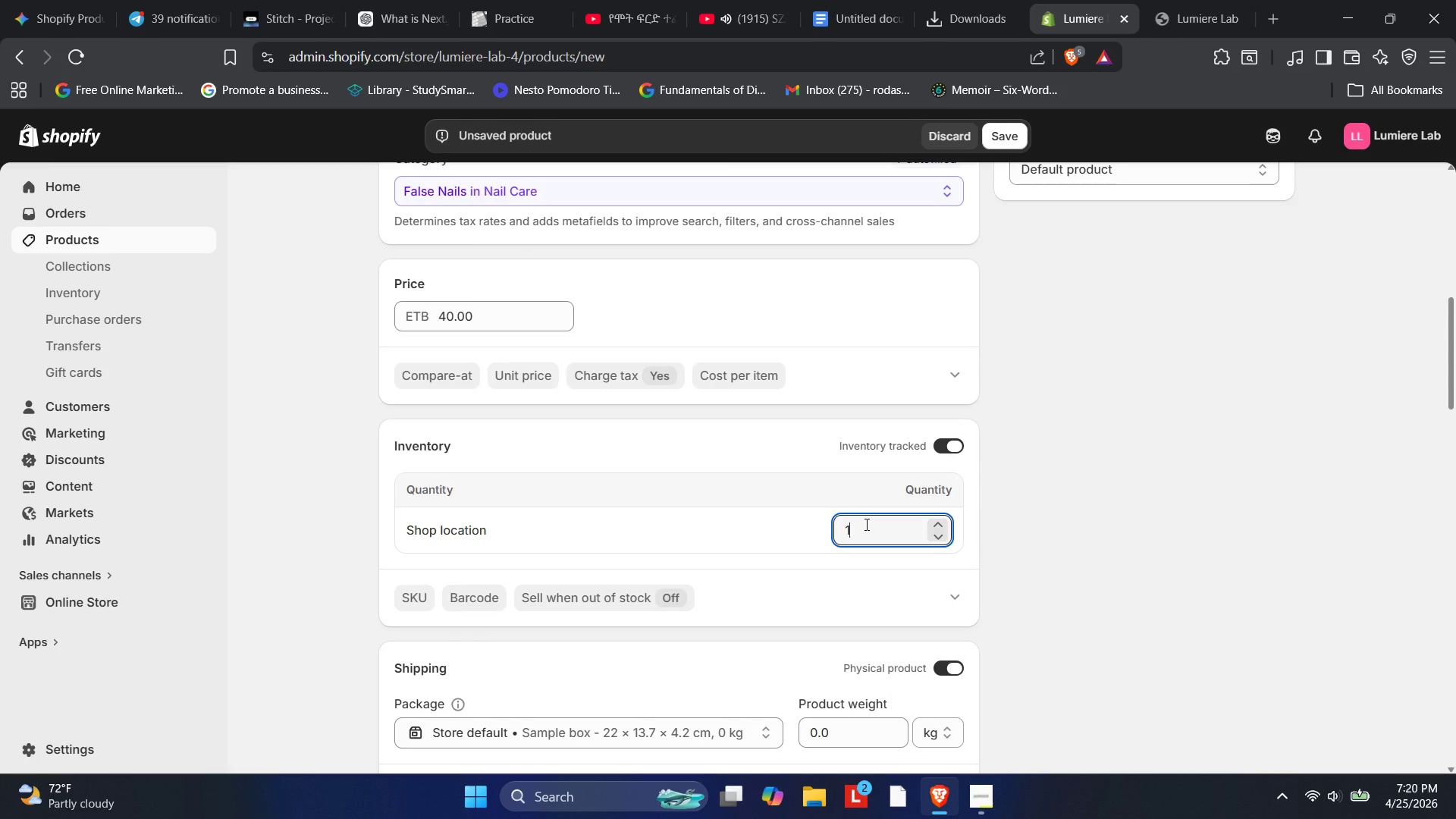 
key(Numpad2)
 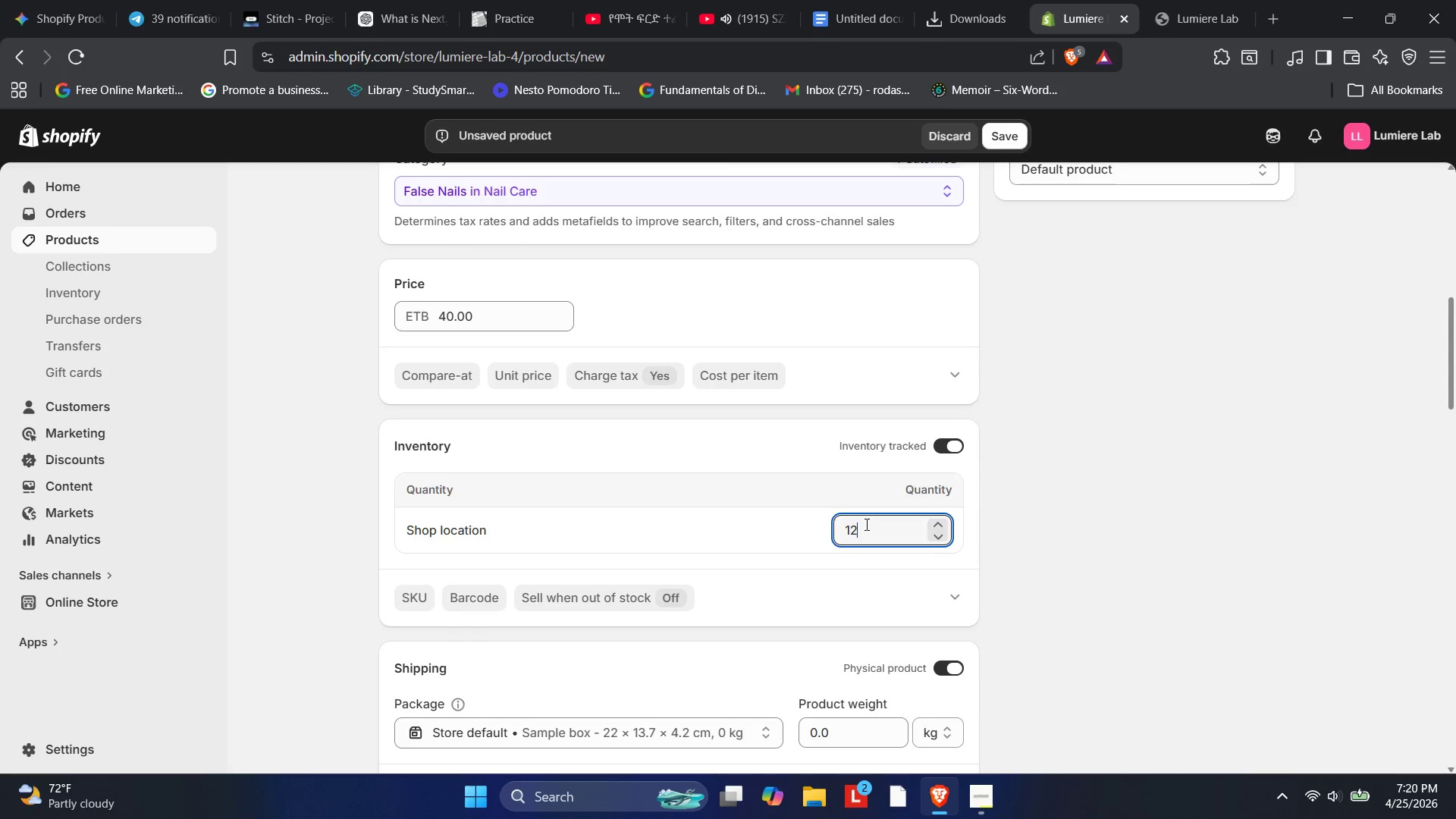 
key(Numpad0)
 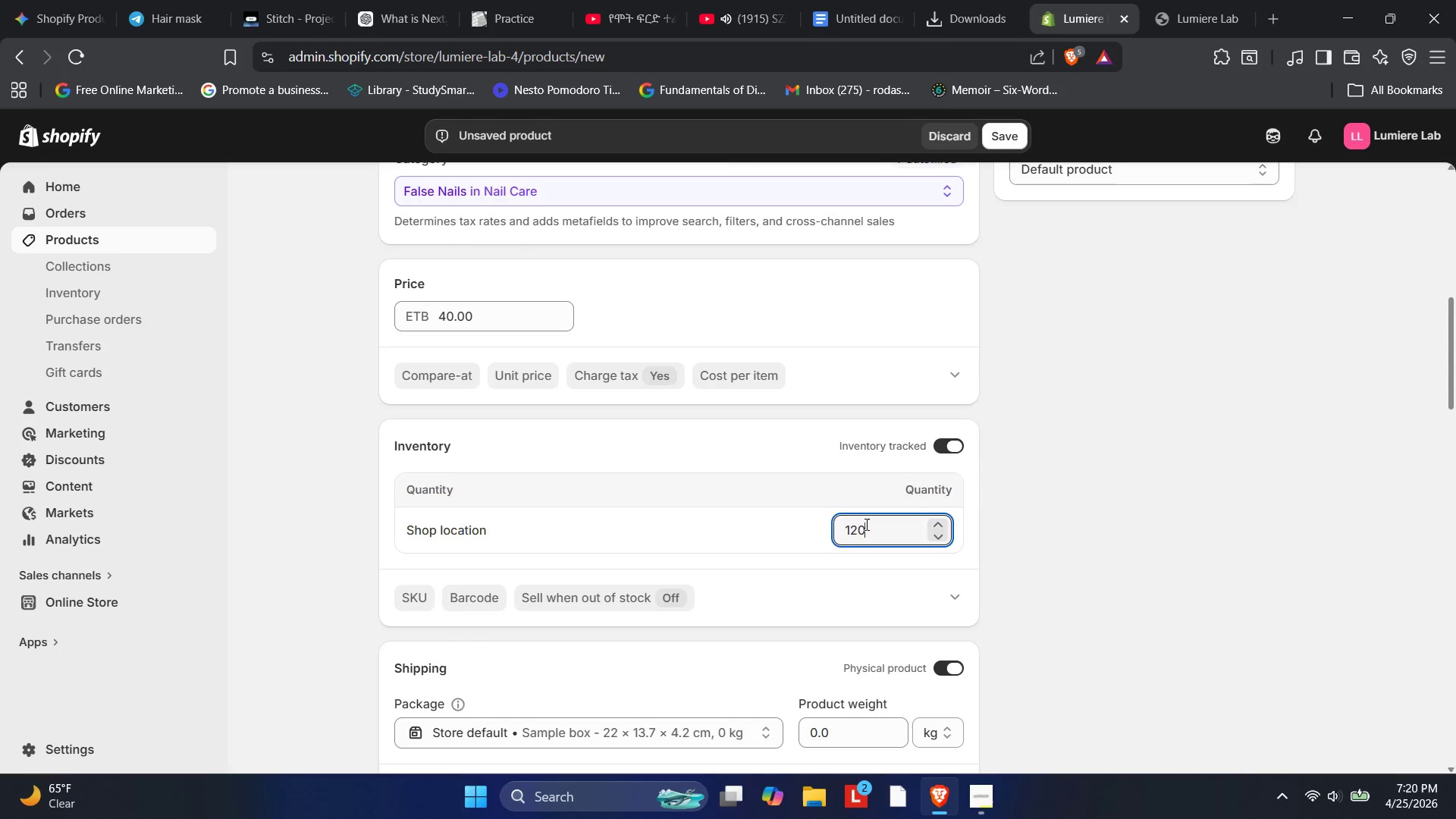 
key(Enter)
 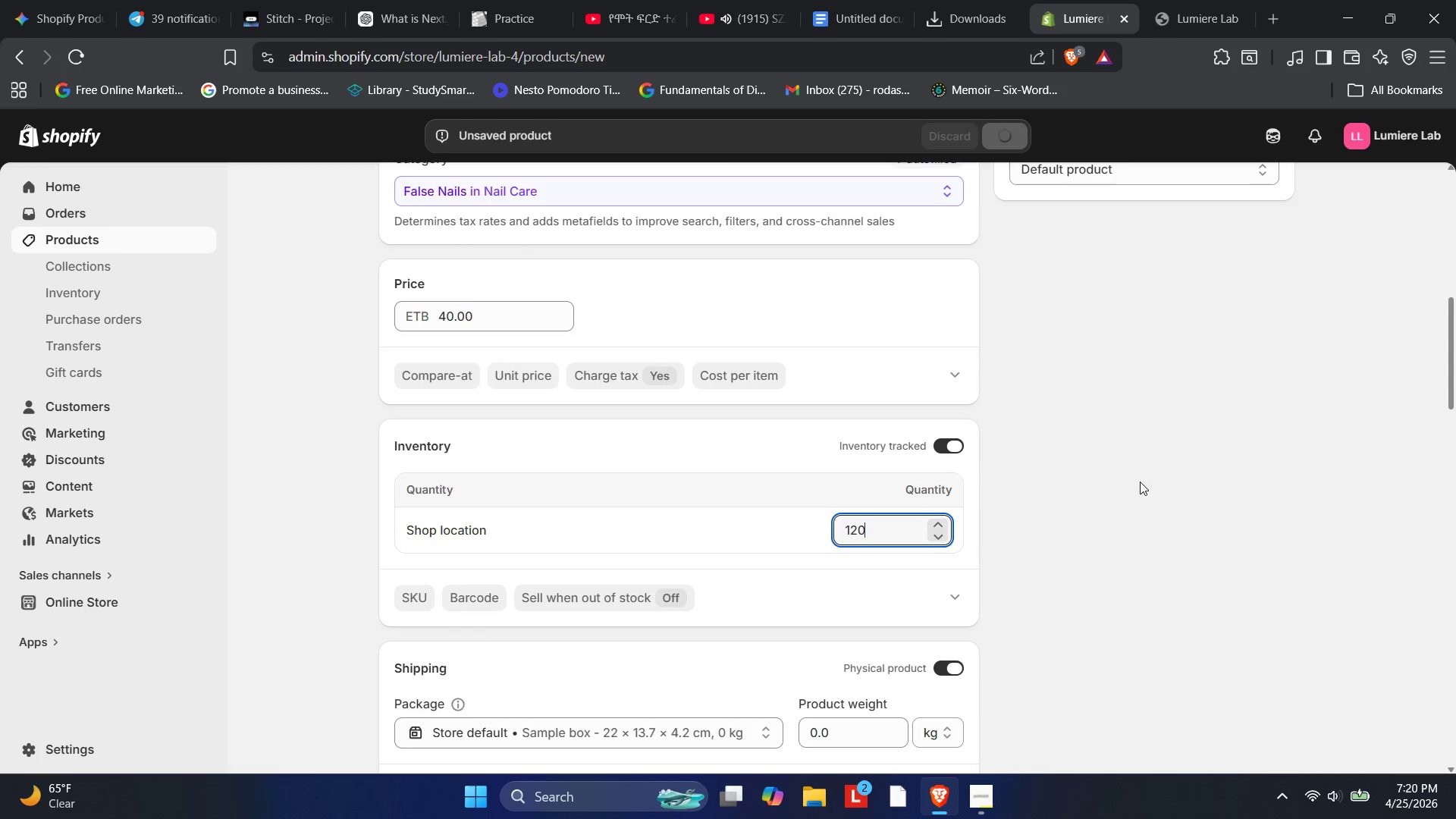 
left_click([1122, 477])
 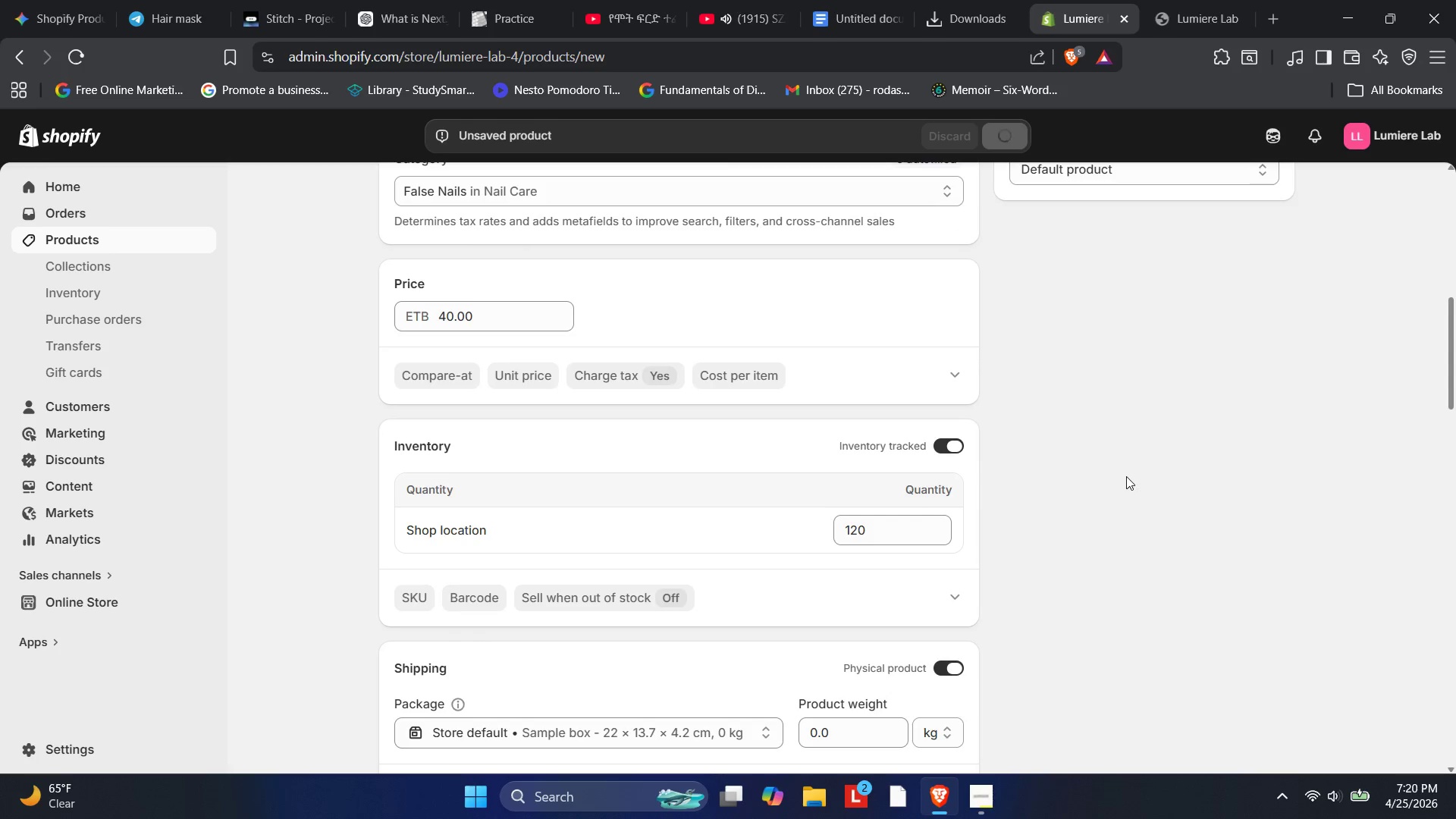 
scroll: coordinate [1126, 476], scroll_direction: up, amount: 7.0
 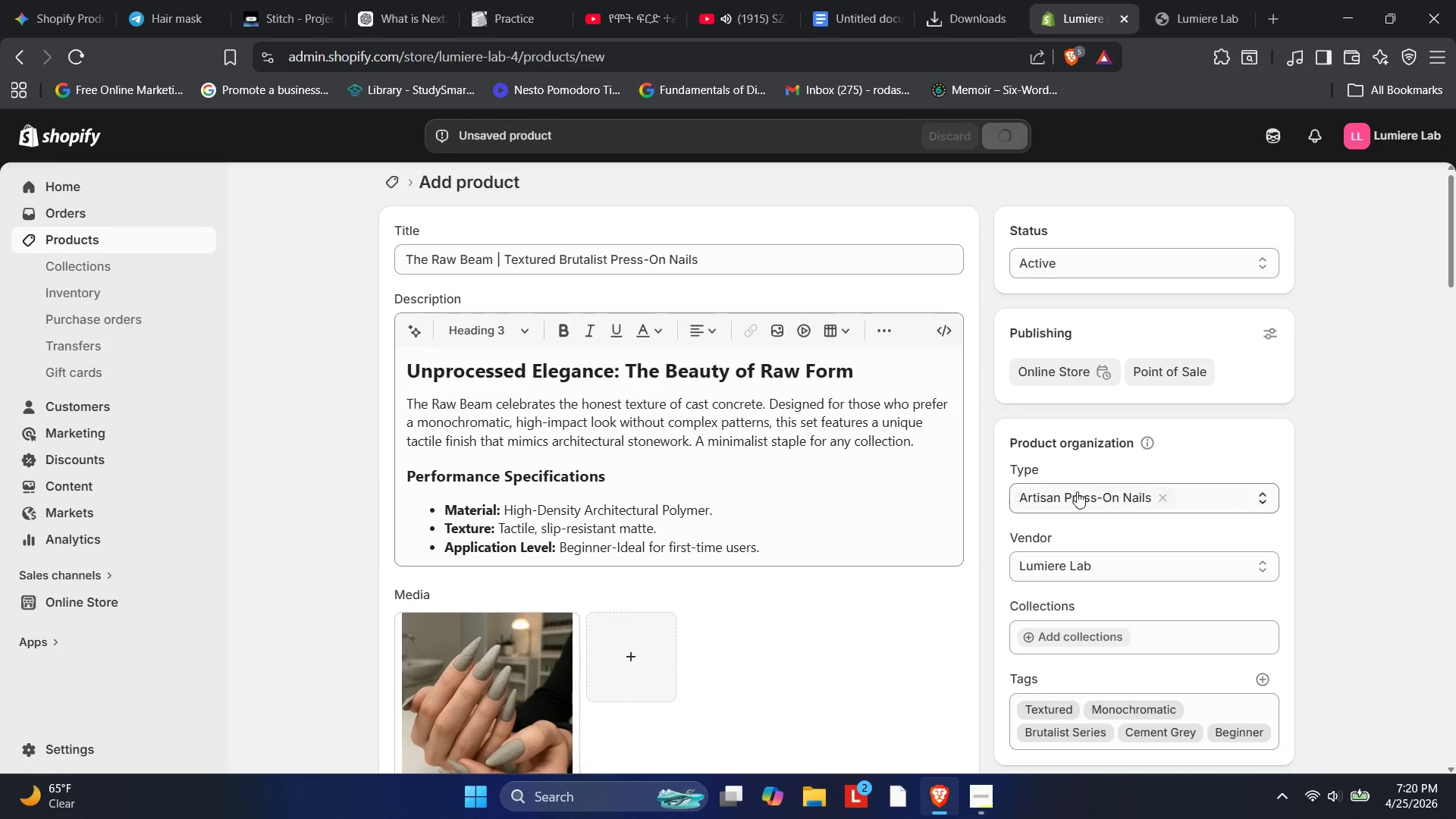 
scroll: coordinate [1077, 491], scroll_direction: down, amount: 1.0
 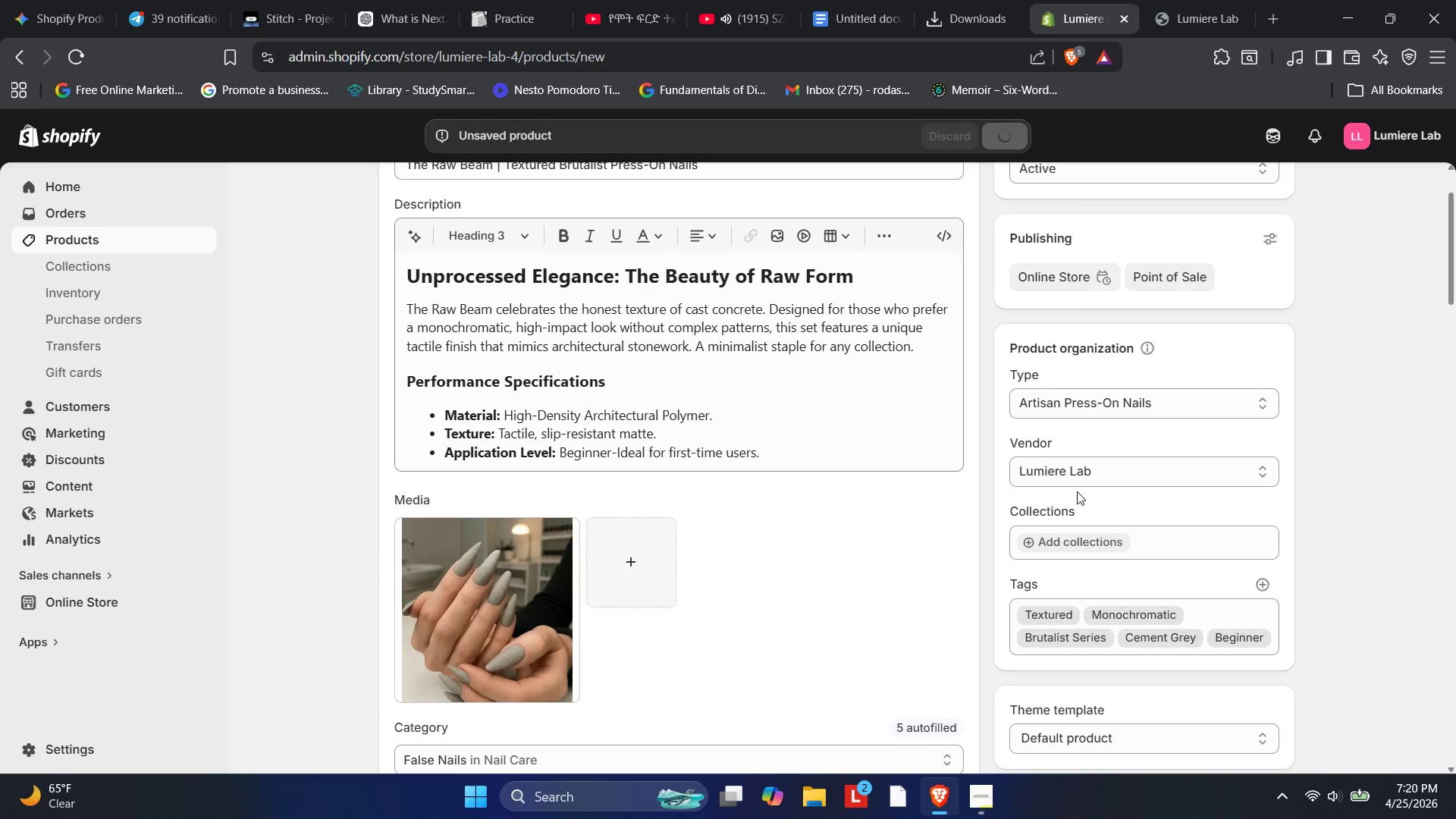 
scroll: coordinate [1077, 491], scroll_direction: up, amount: 1.0
 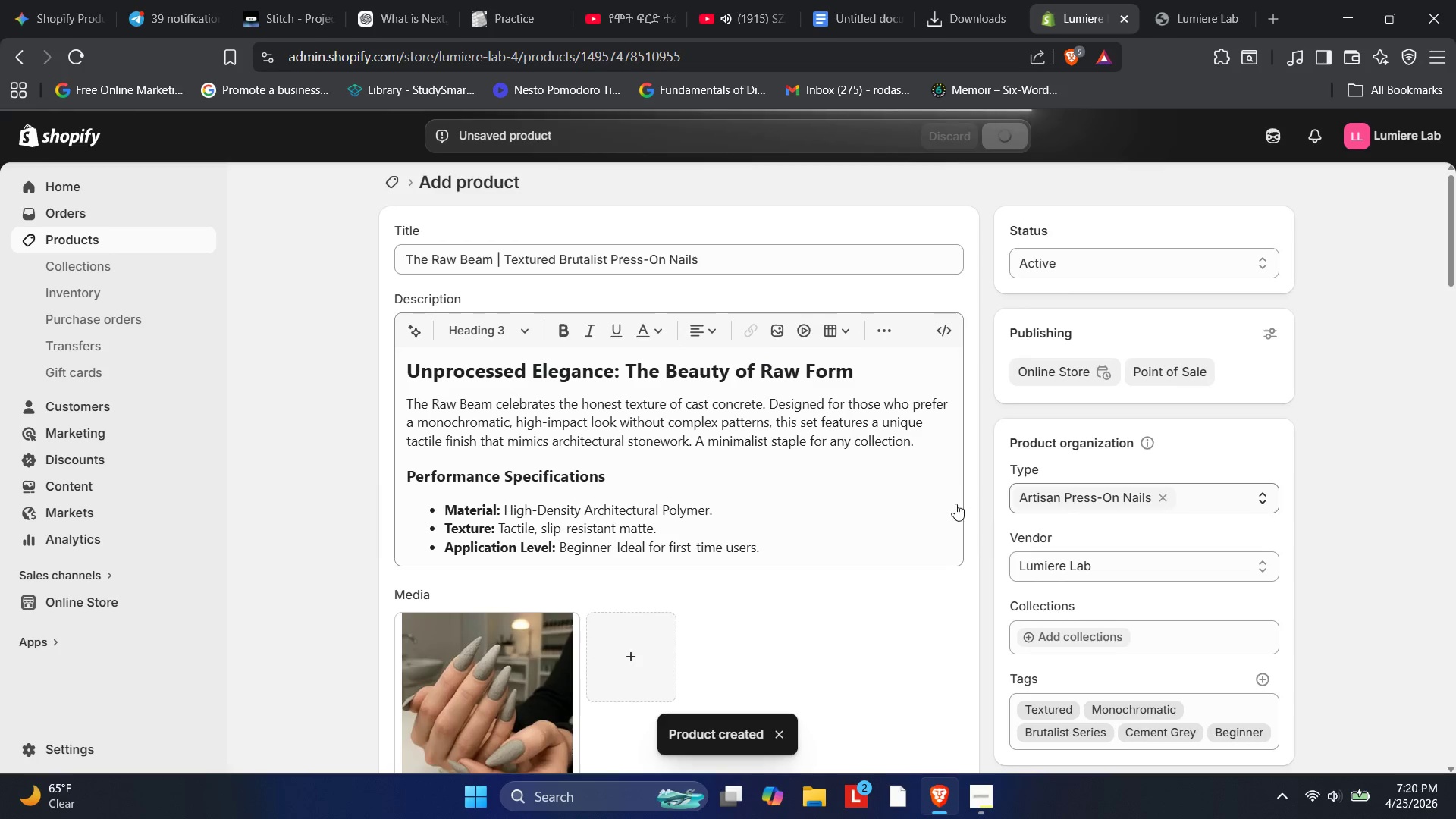 
scroll: coordinate [952, 505], scroll_direction: down, amount: 1.0
 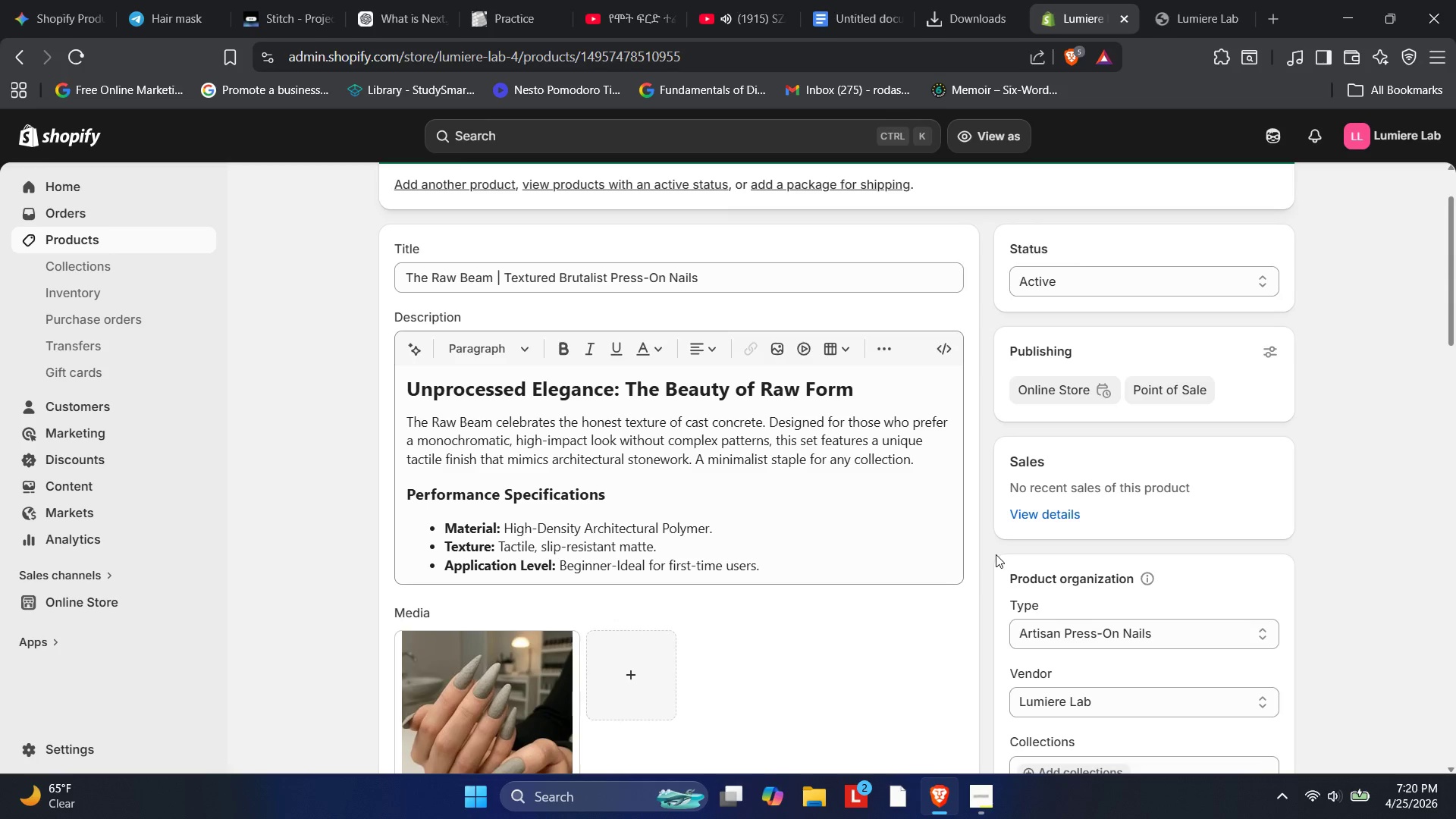 
wait(33.56)
 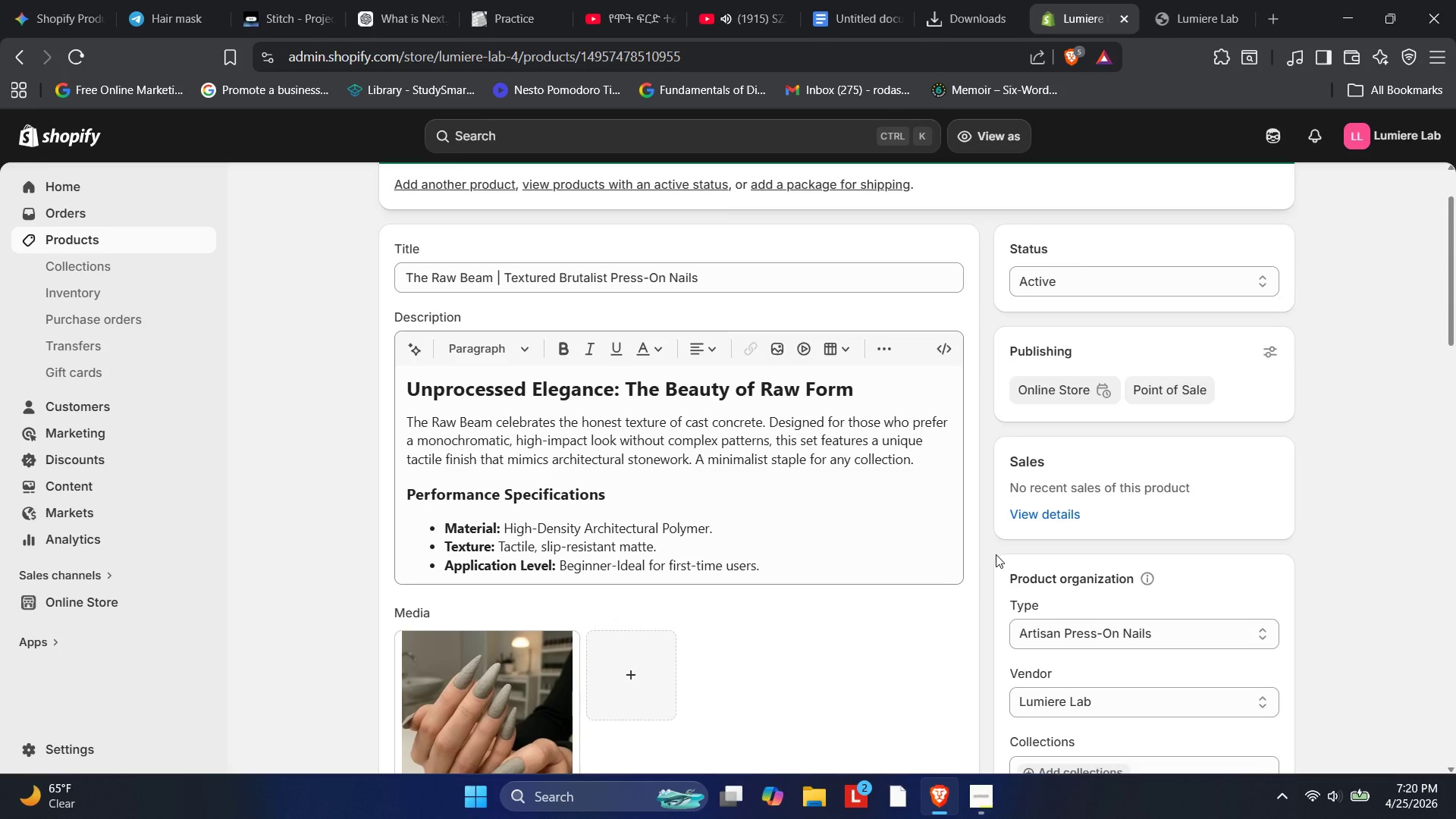 
scroll: coordinate [997, 537], scroll_direction: down, amount: 26.0
 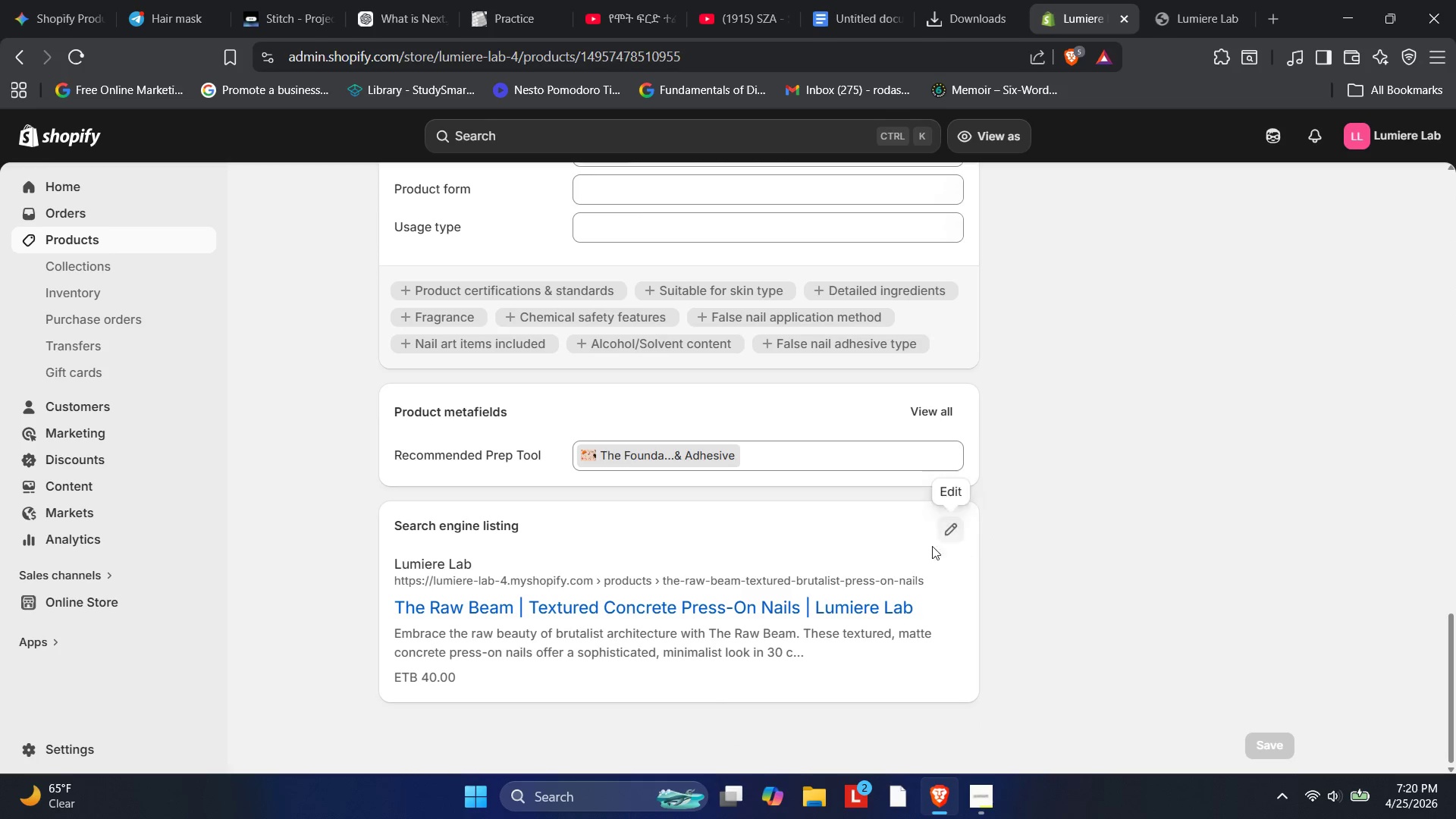 
scroll: coordinate [864, 560], scroll_direction: up, amount: 21.0
 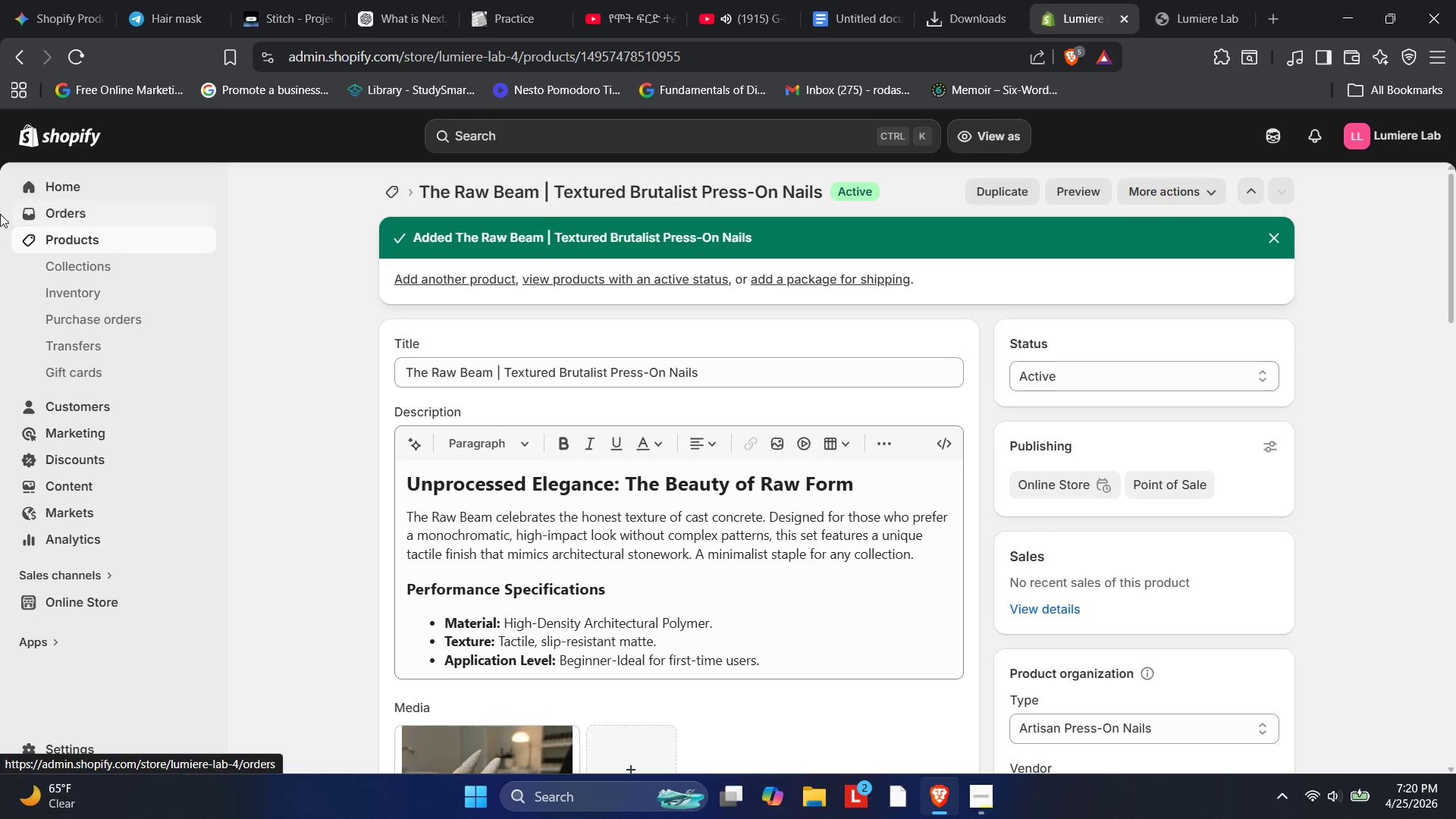 
left_click([67, 240])
 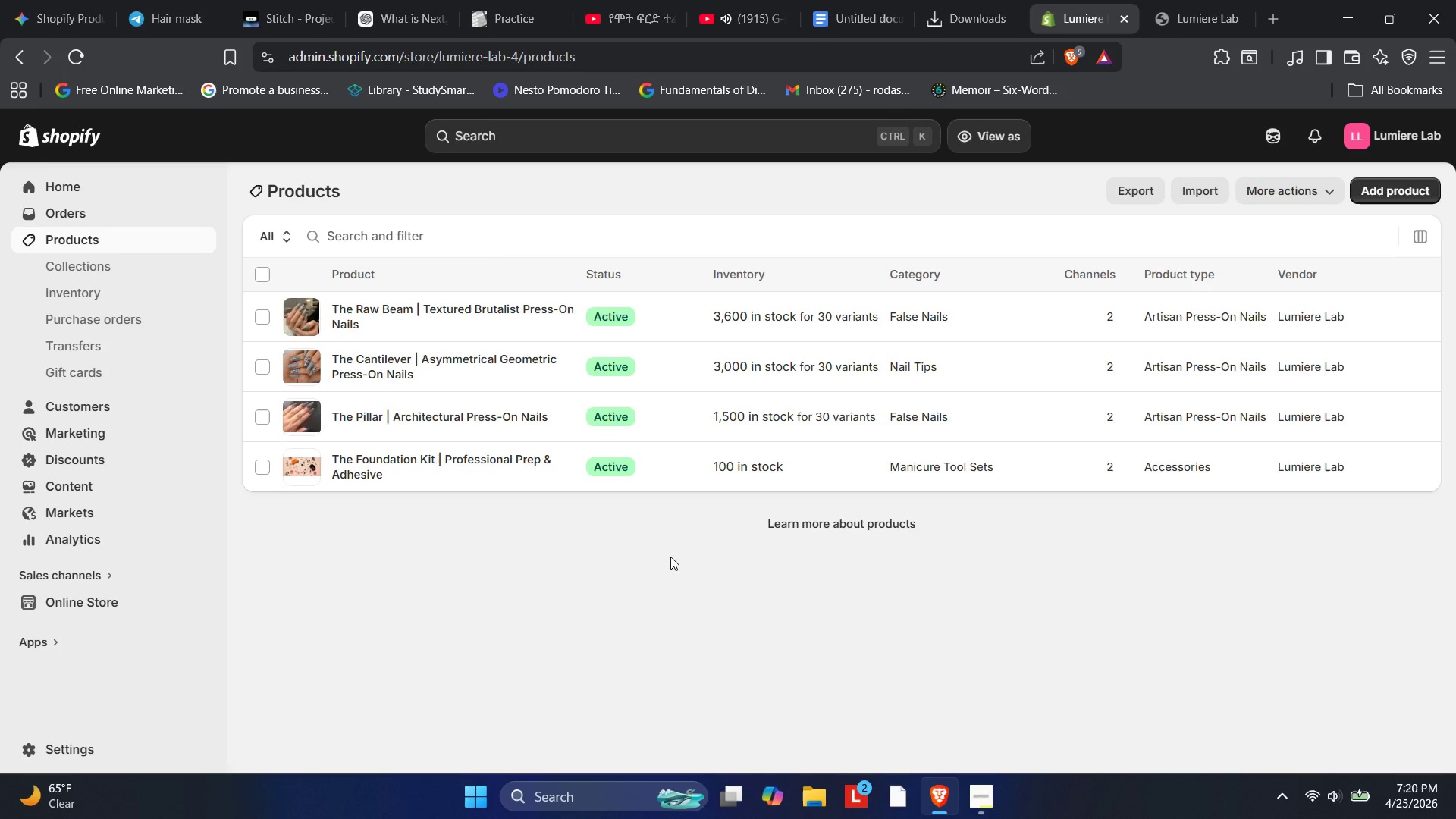 
wait(11.23)
 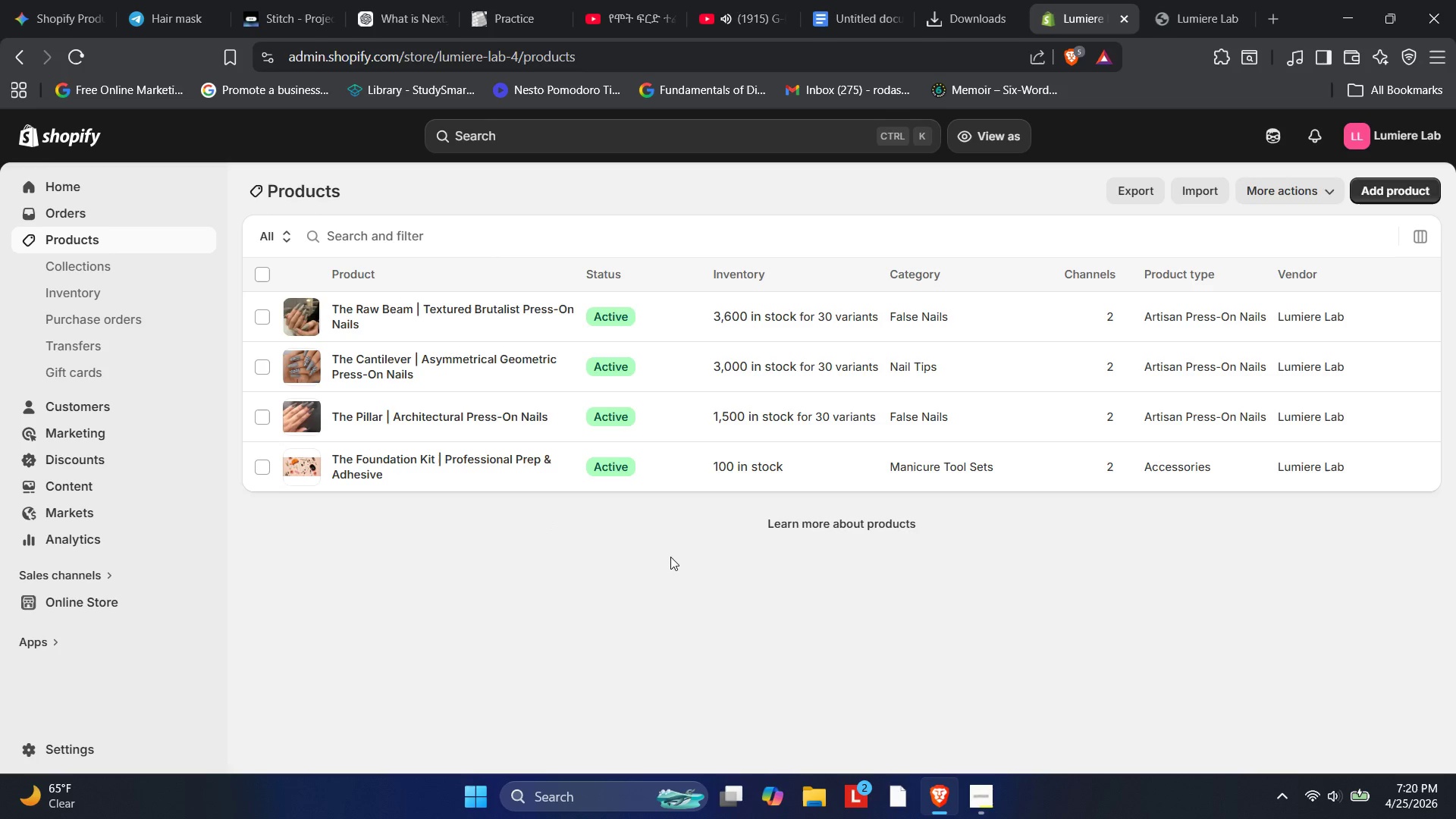 
key(PlayPause)
 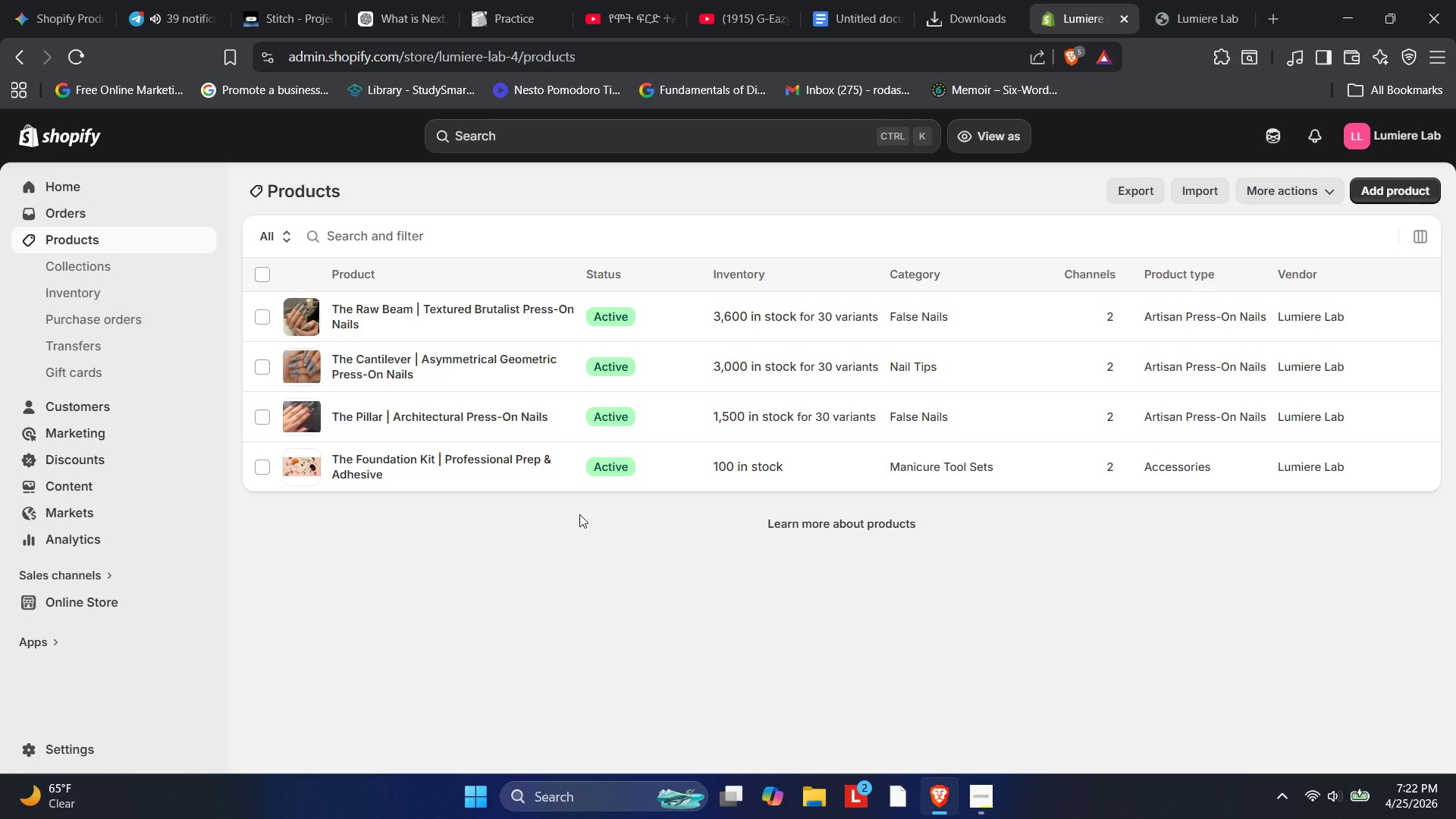 
wait(90.67)
 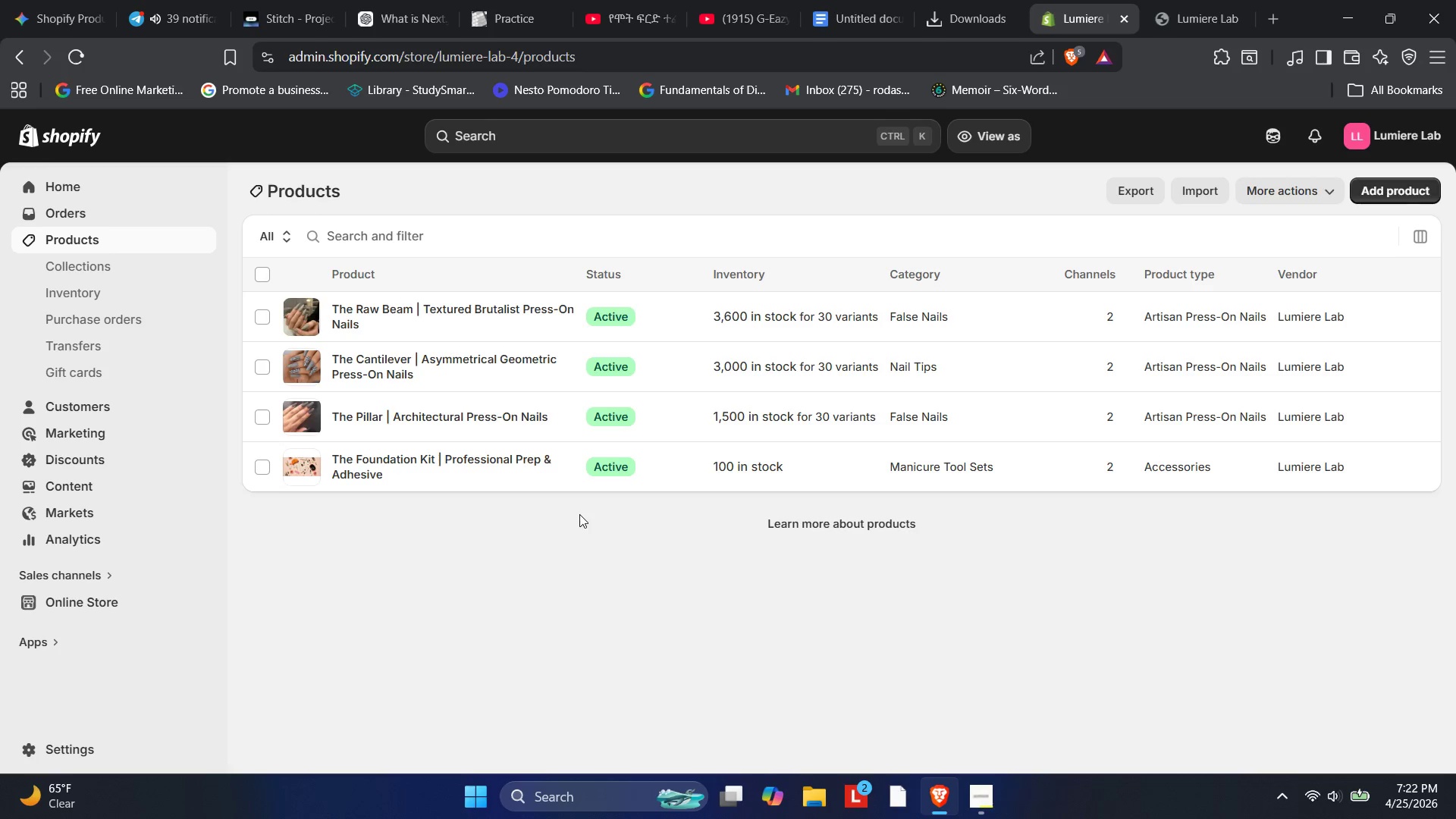 
key(PlayPause)
 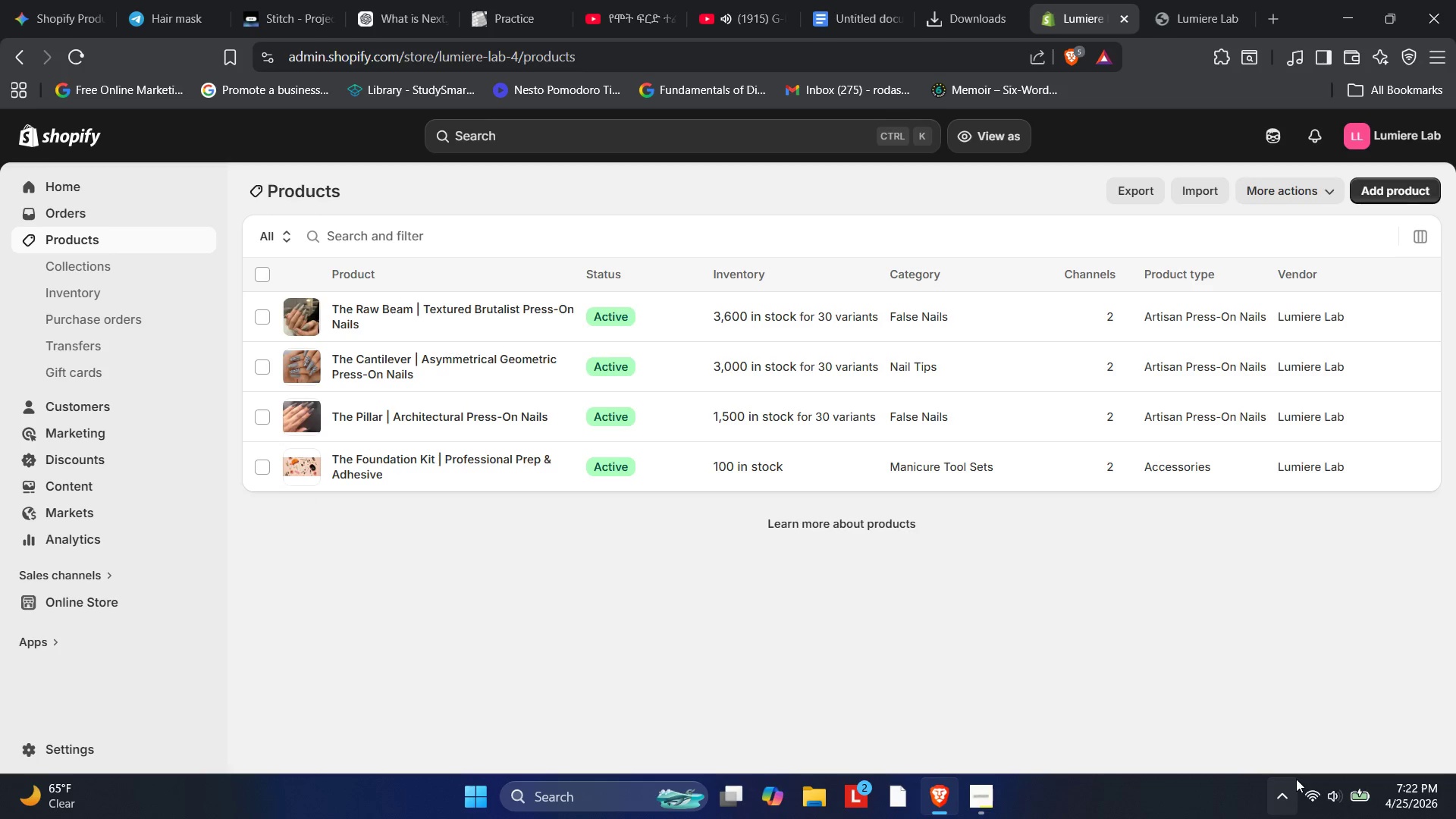 
wait(6.12)
 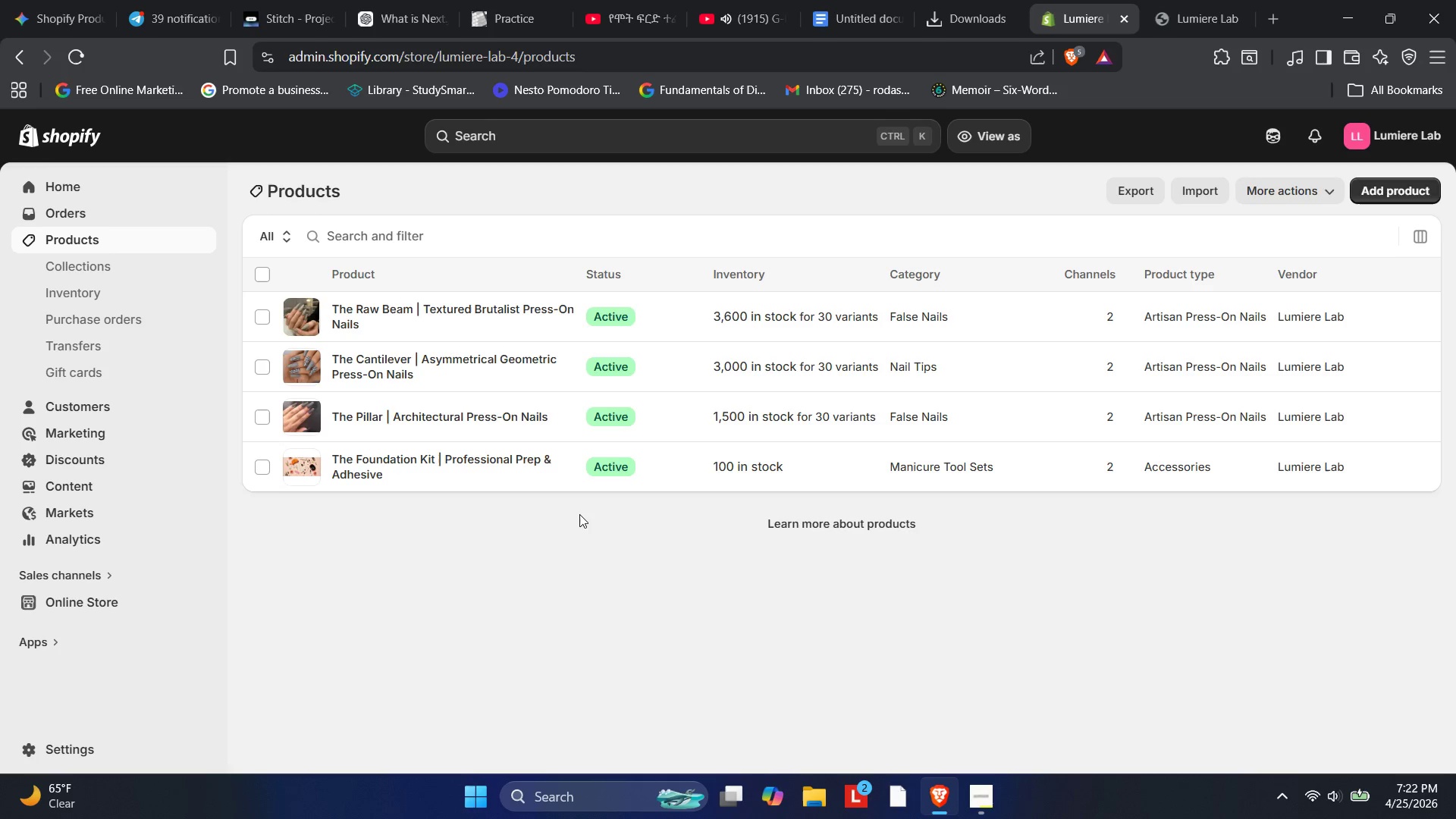 
mouse_move([746, 2])
 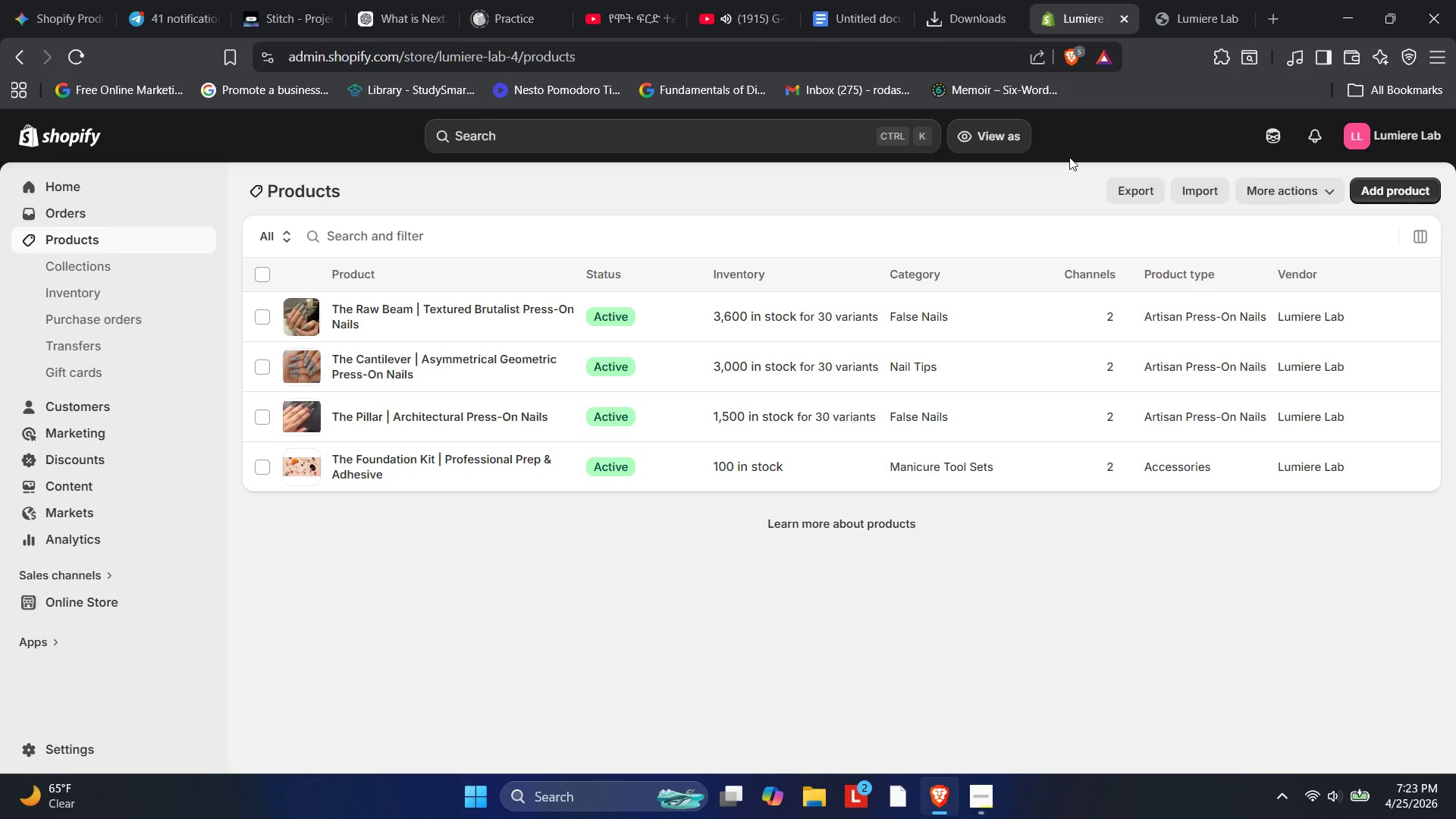 
wait(63.65)
 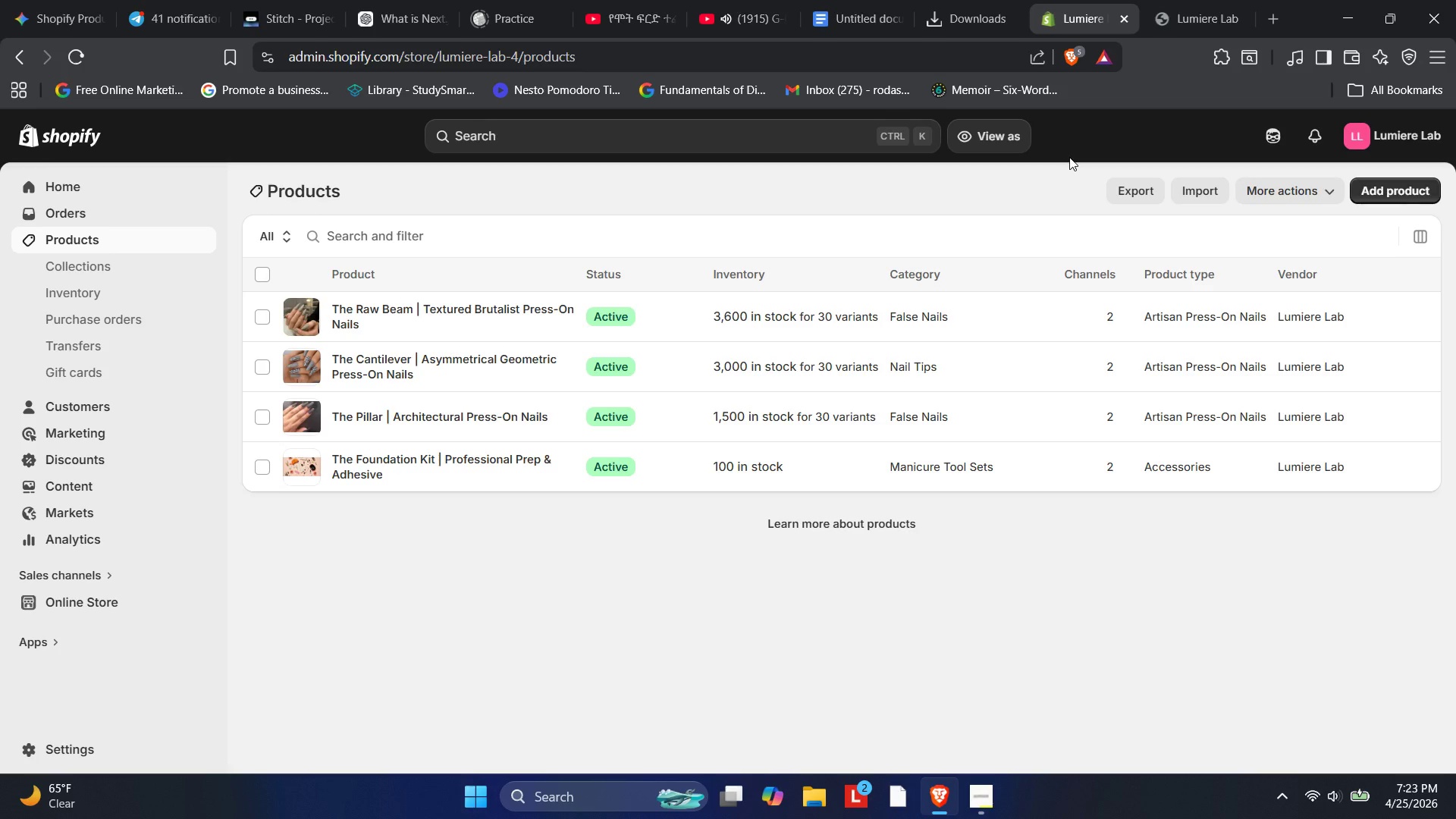 
hold_key(key=PlayPause, duration=0.56)
 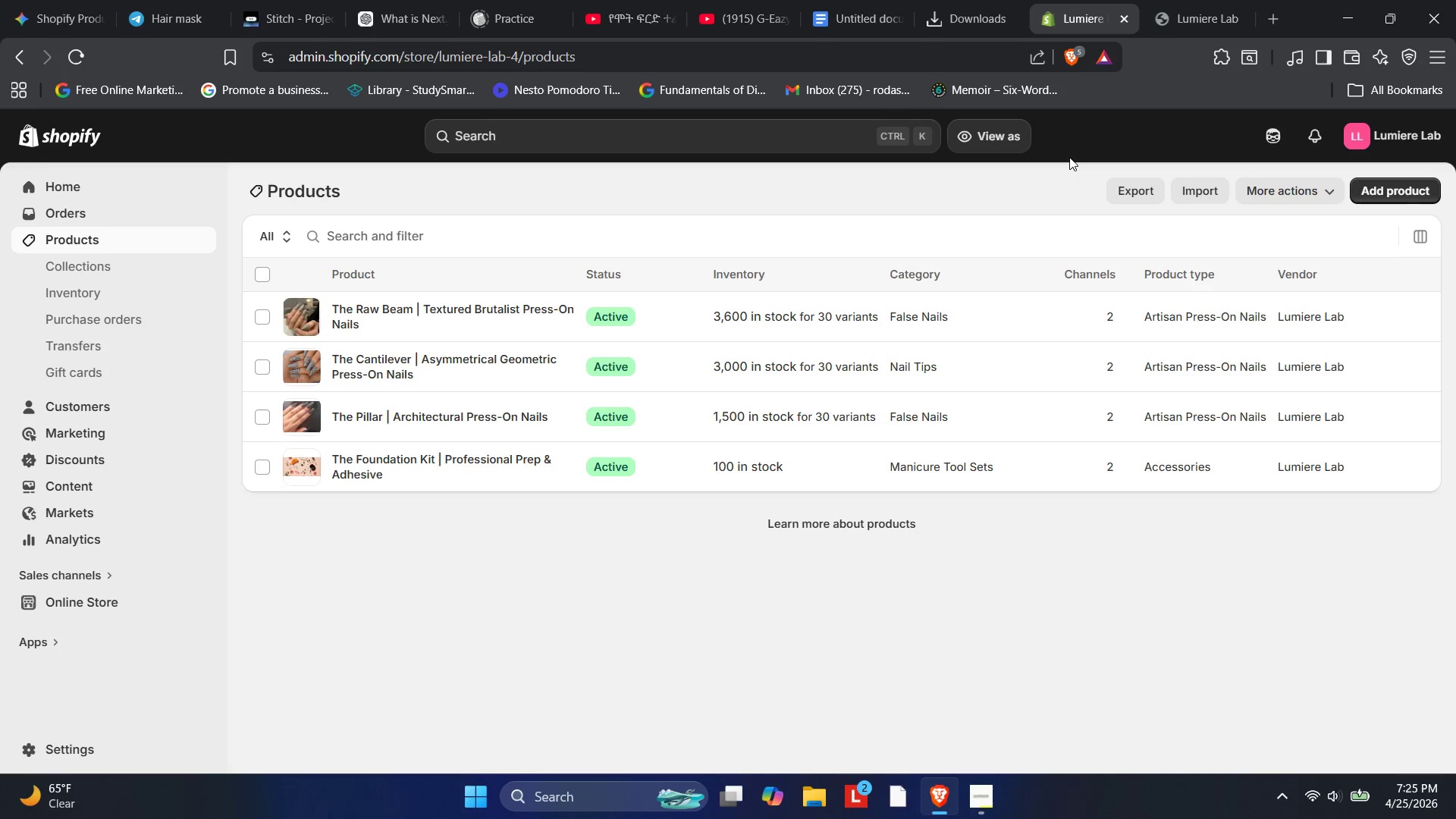 
wait(98.39)
 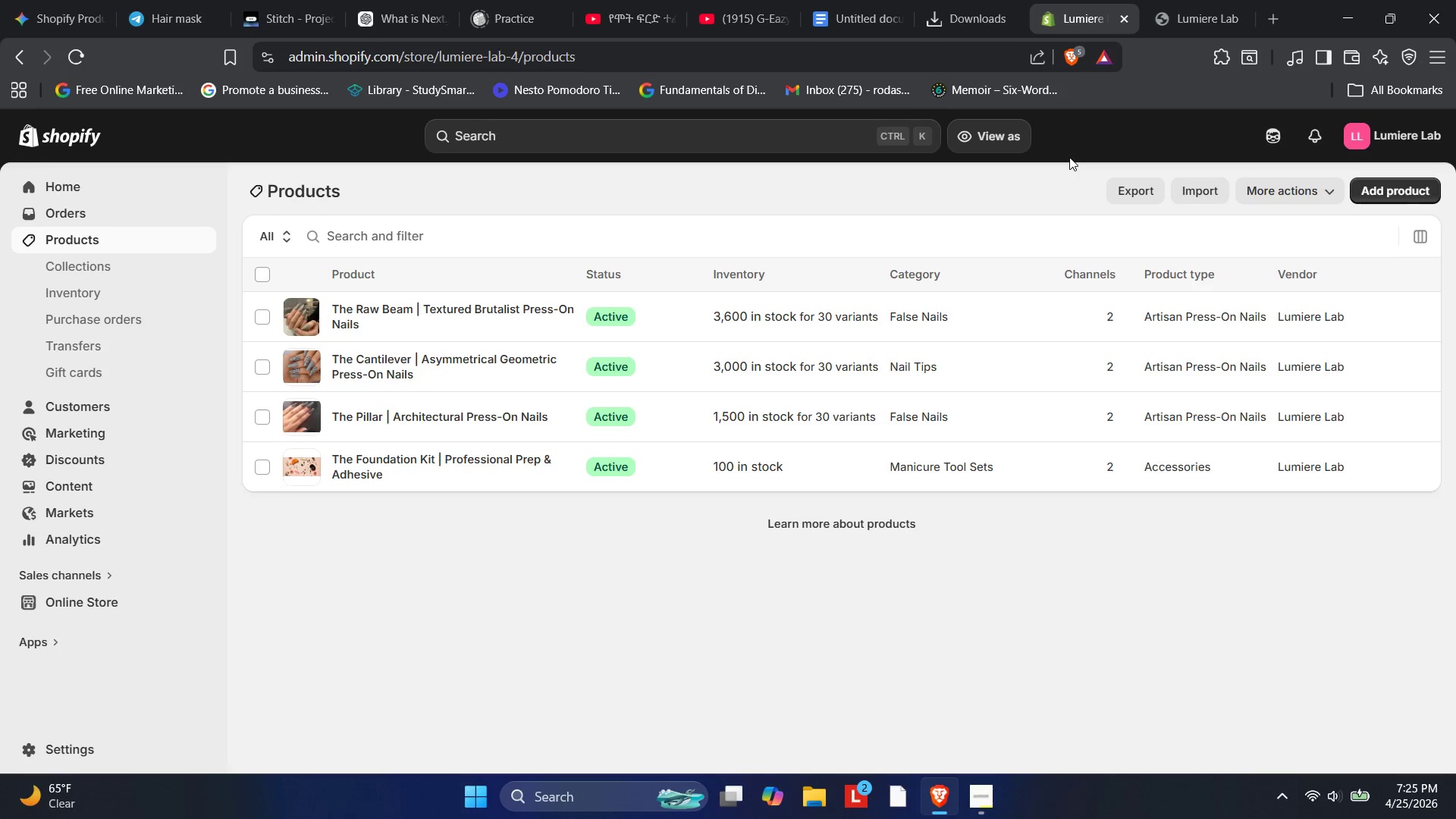 
left_click([1388, 199])
 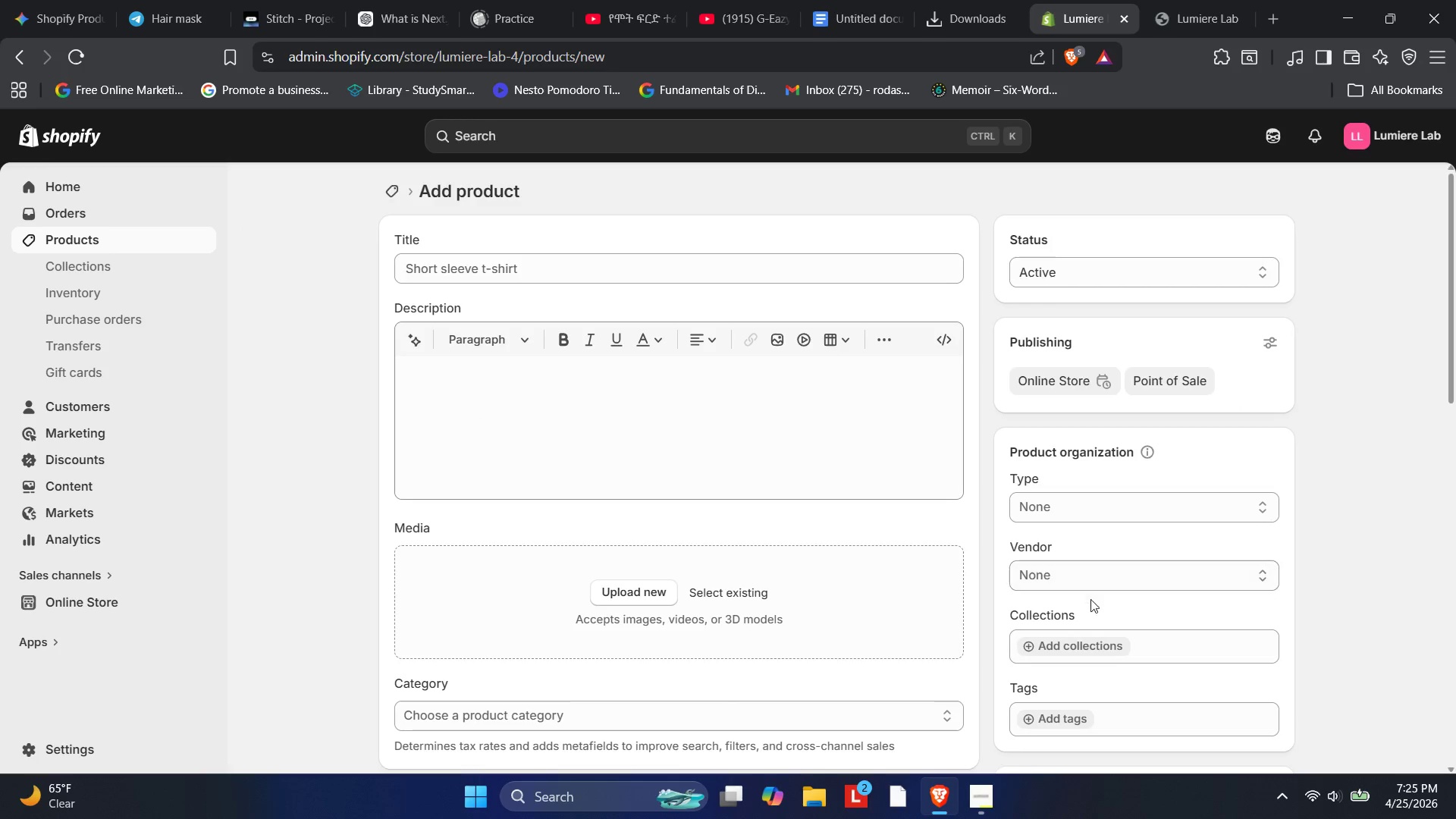 
left_click([968, 809])